 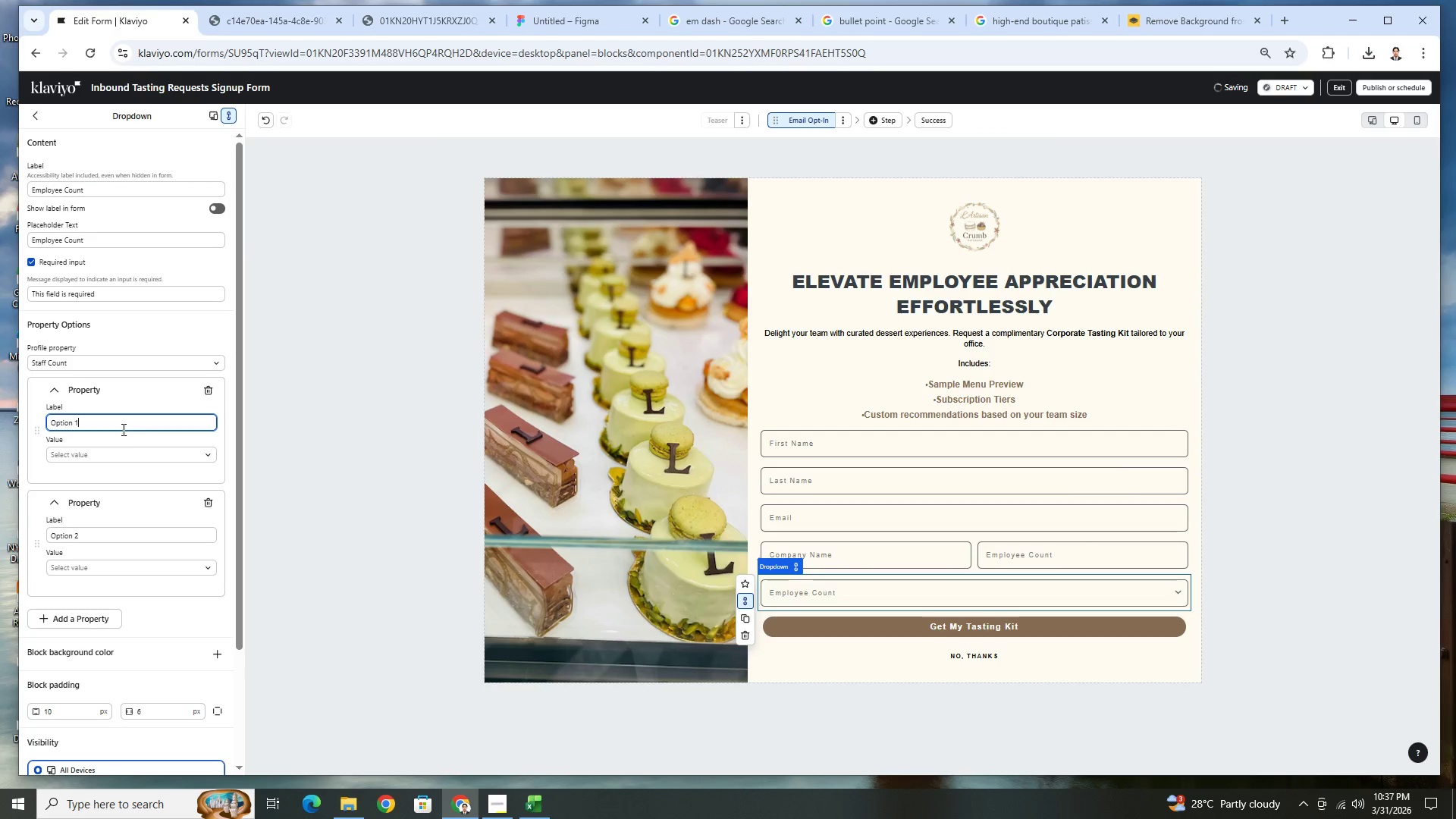 
left_click([130, 456])
 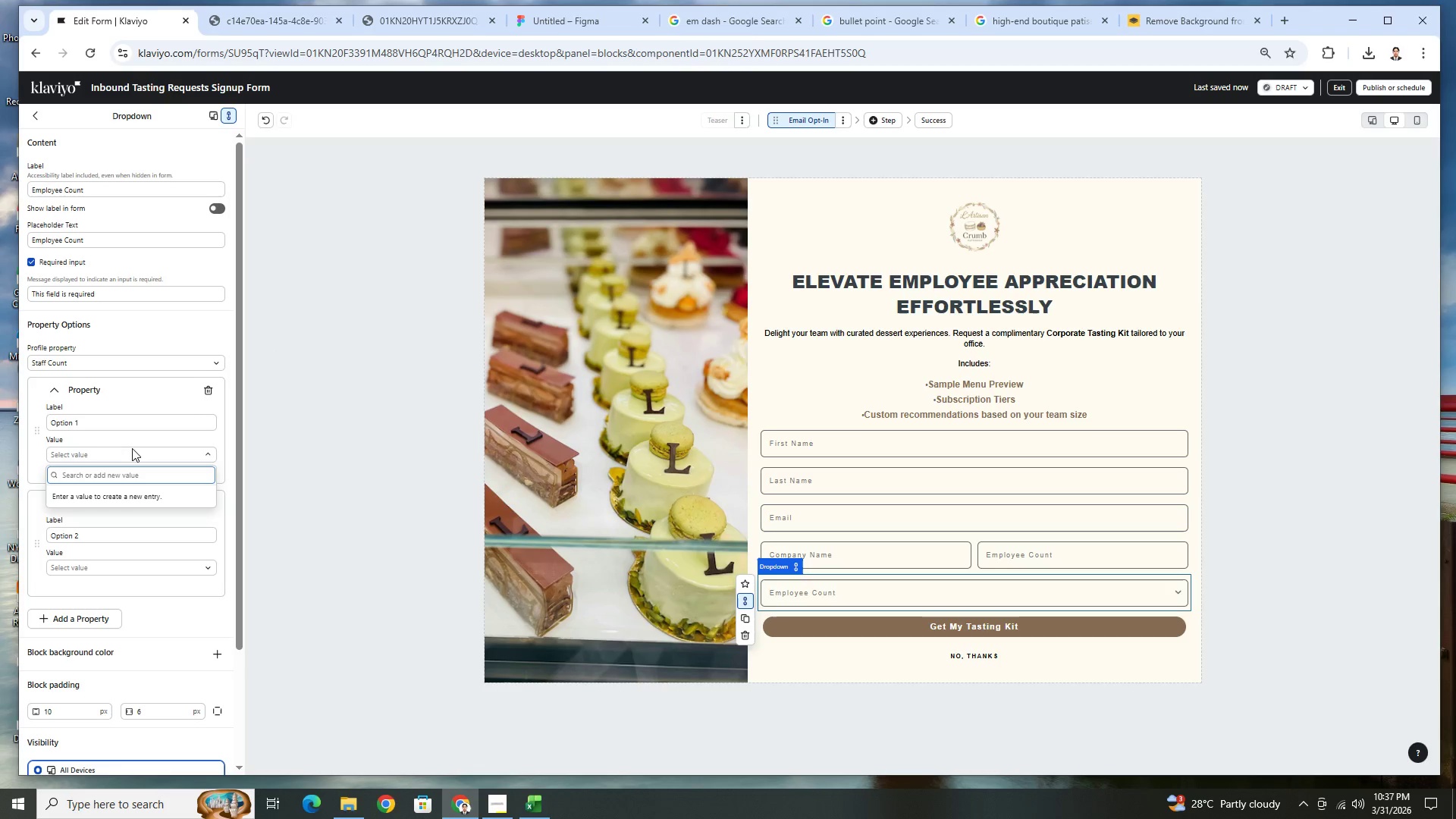 
left_click([136, 425])
 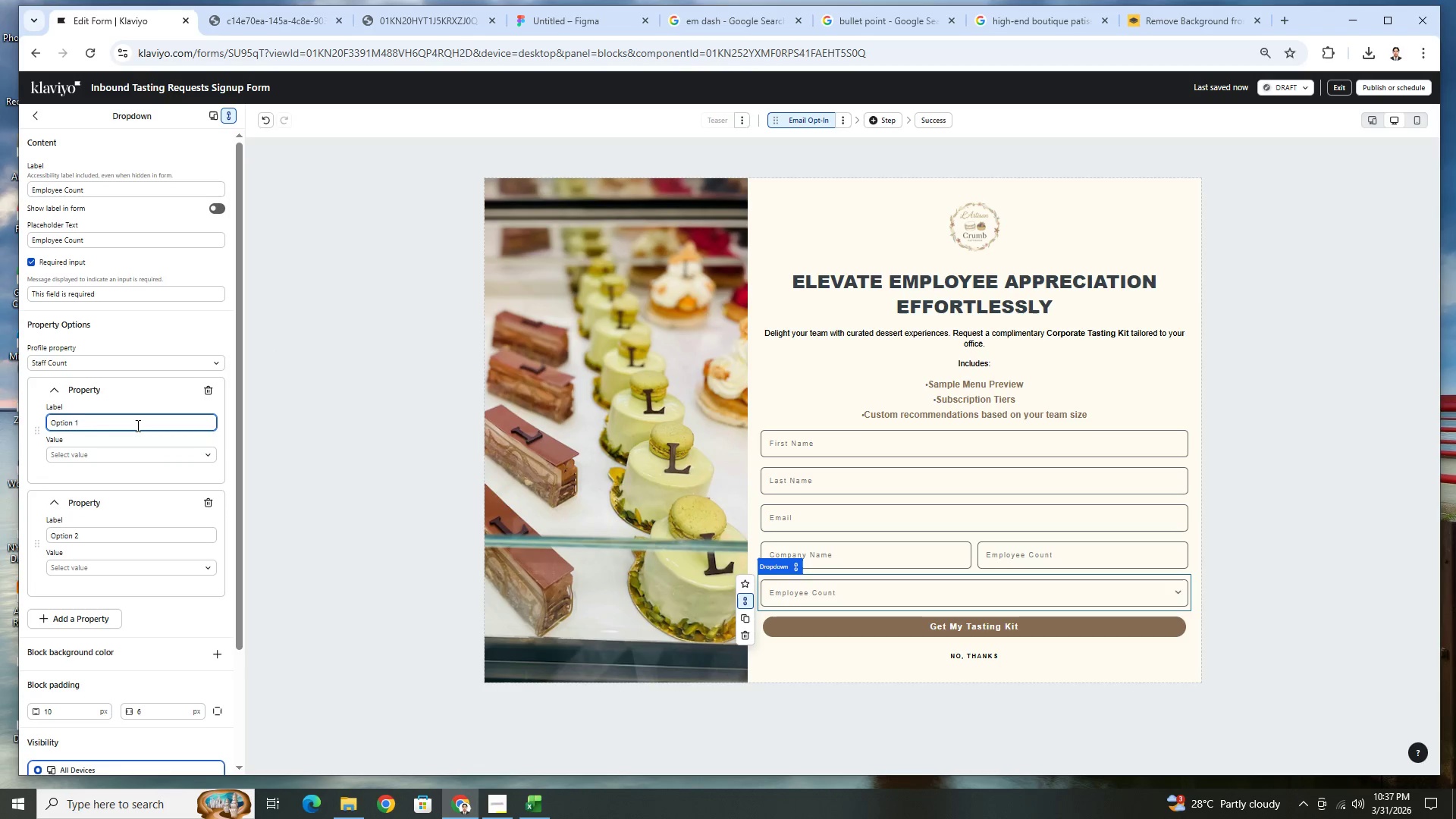 
double_click([136, 425])
 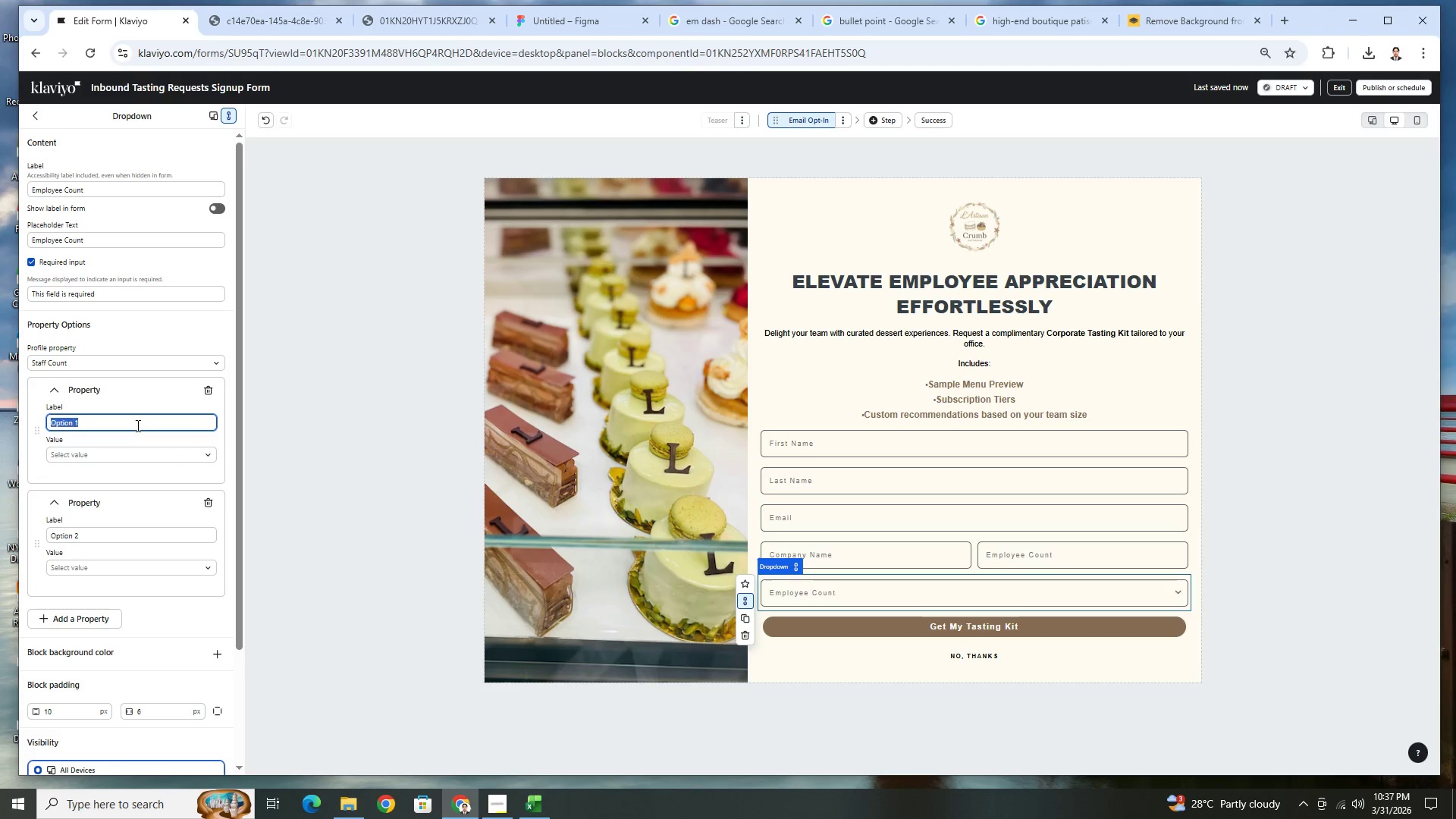 
triple_click([136, 425])
 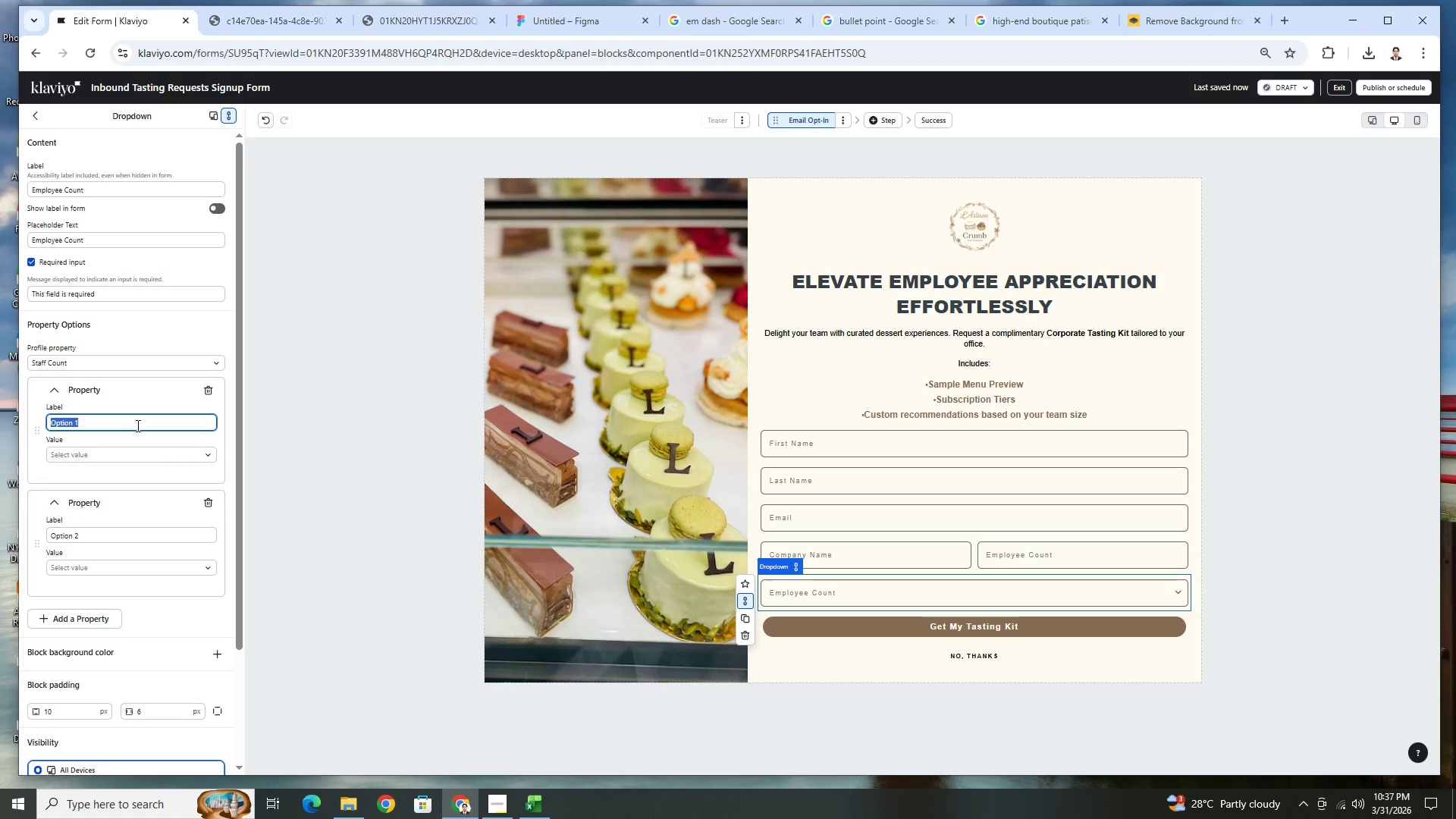 
wait(10.78)
 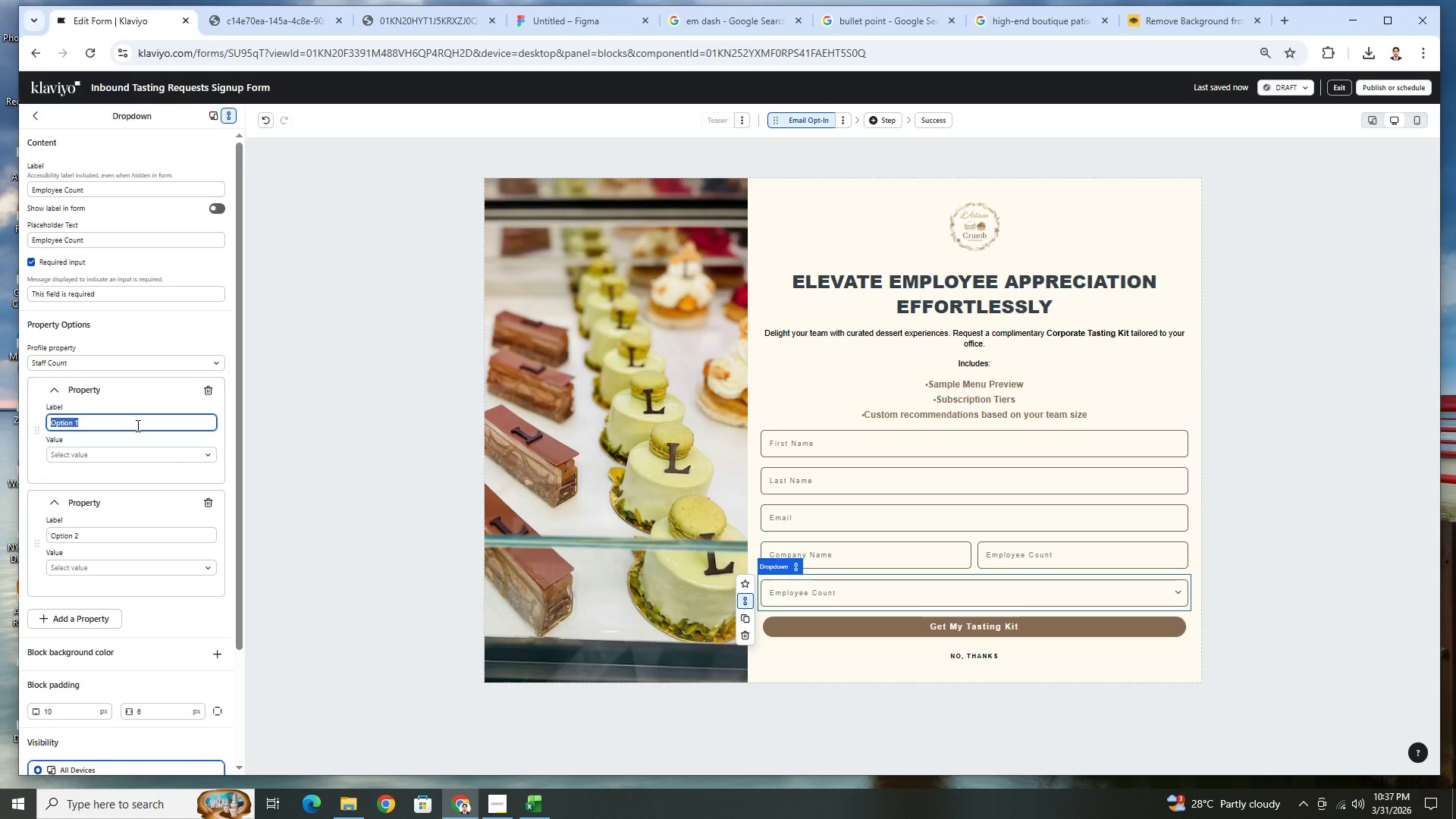 
left_click([127, 457])
 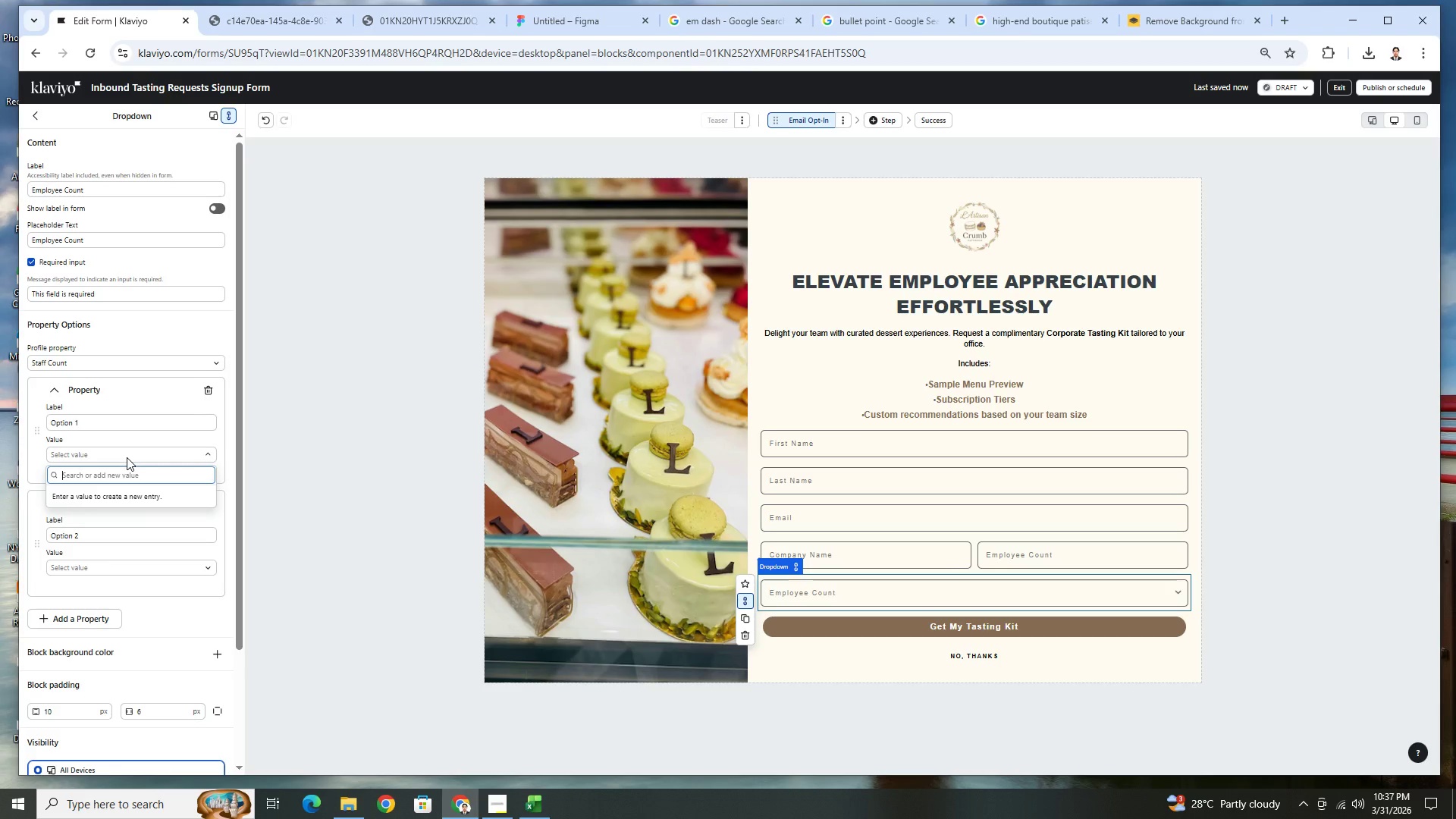 
type(10-24)
 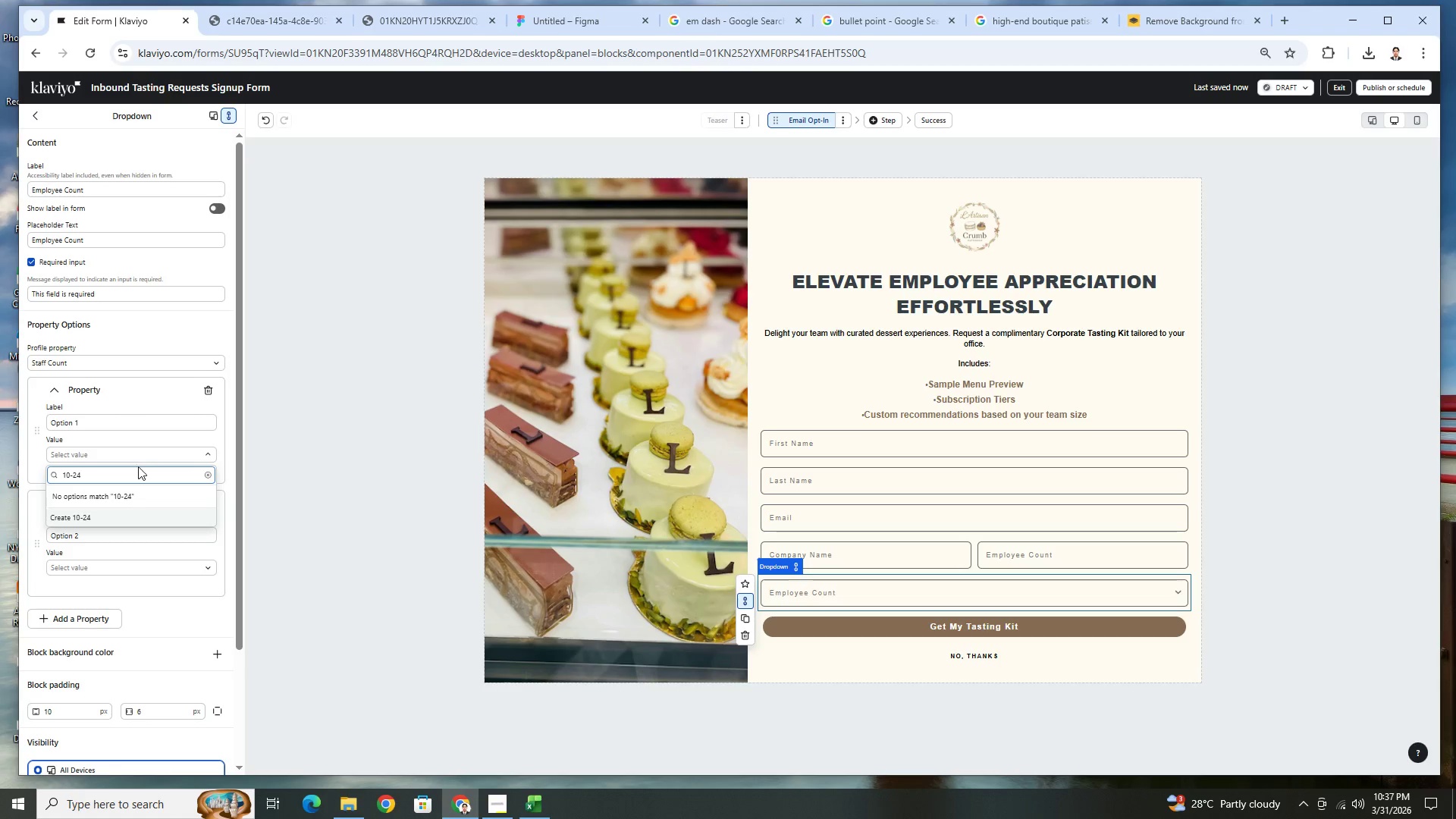 
wait(8.8)
 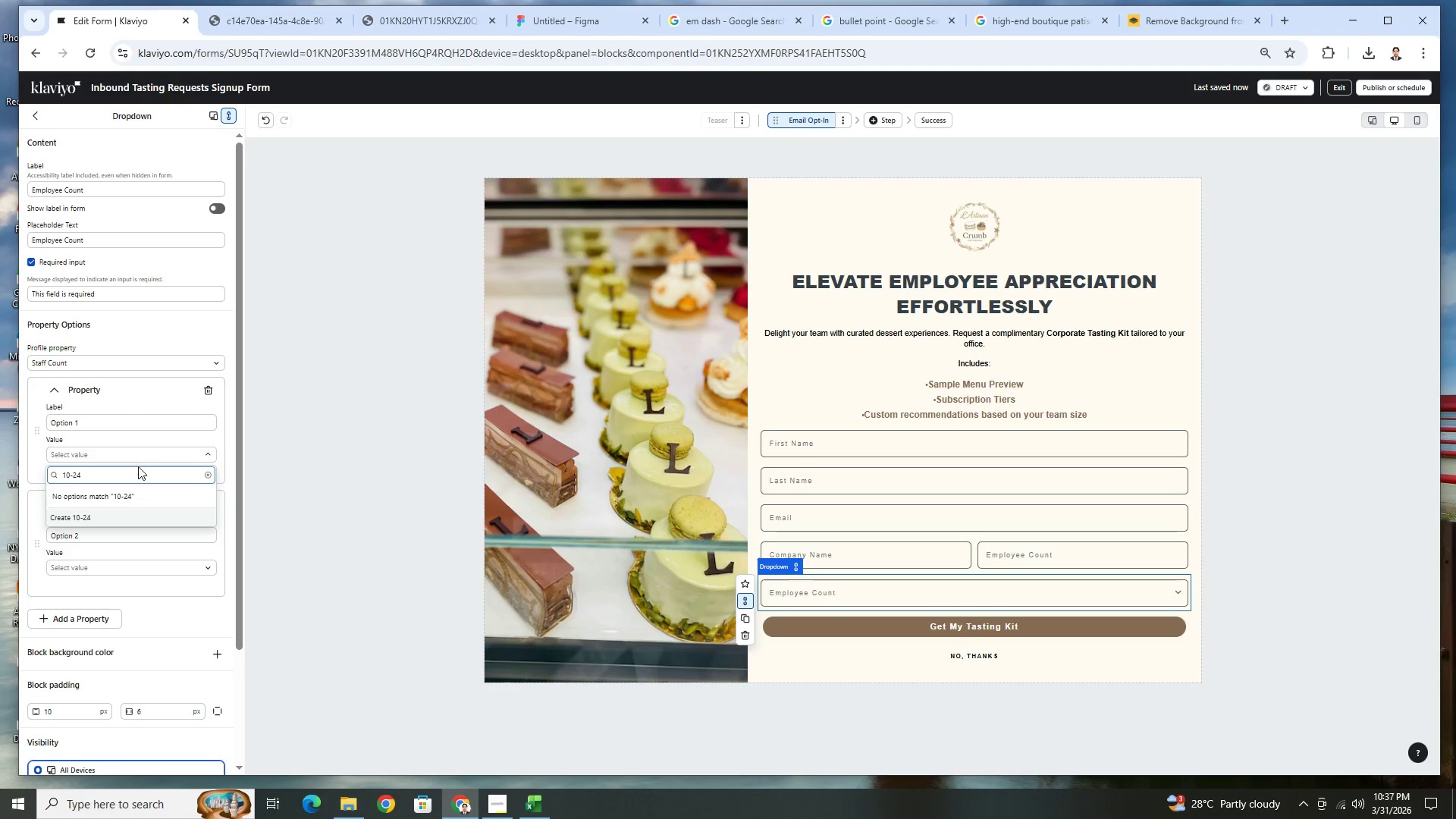 
left_click([130, 516])
 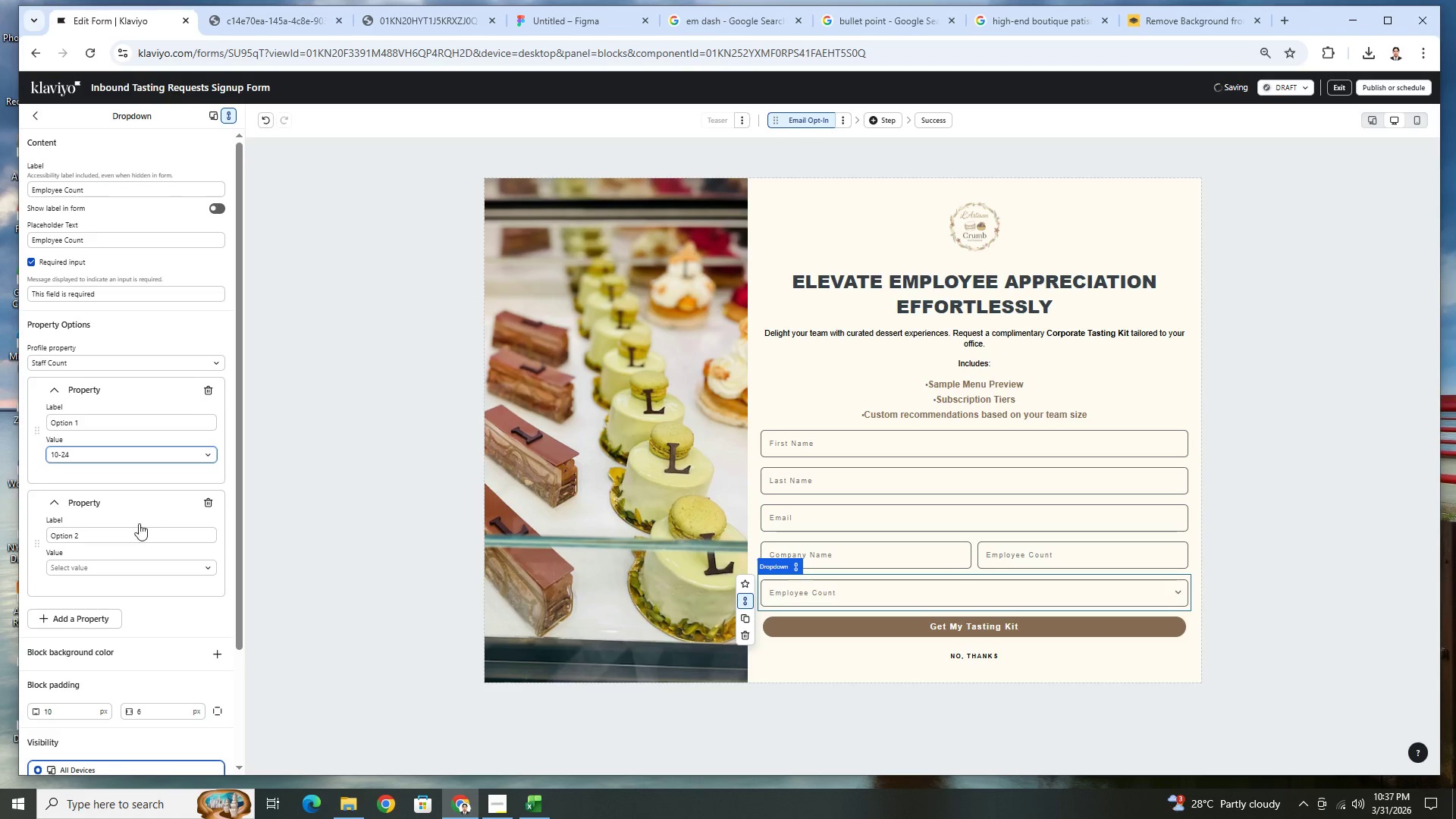 
left_click([127, 571])
 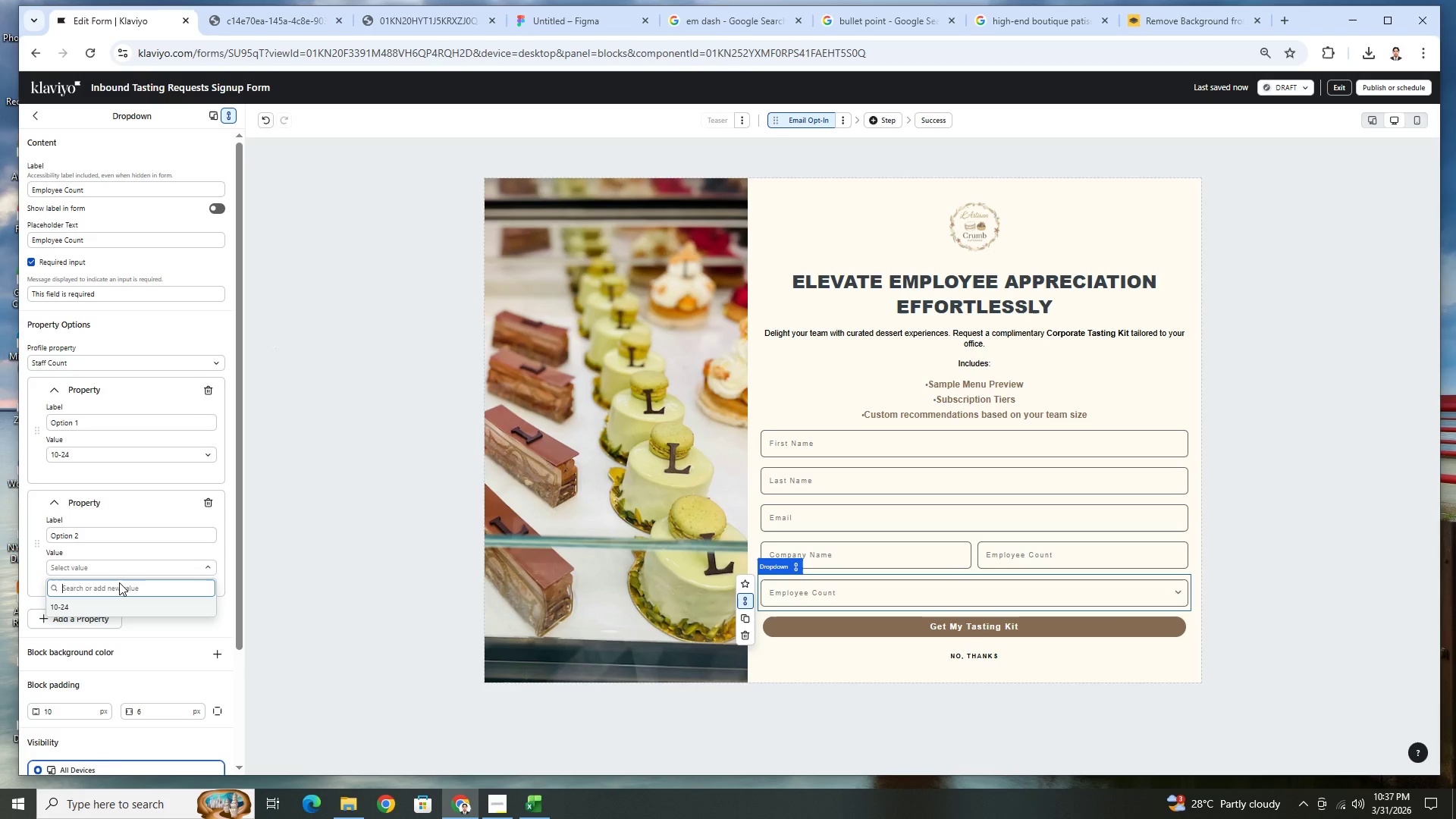 
type(25-49)
 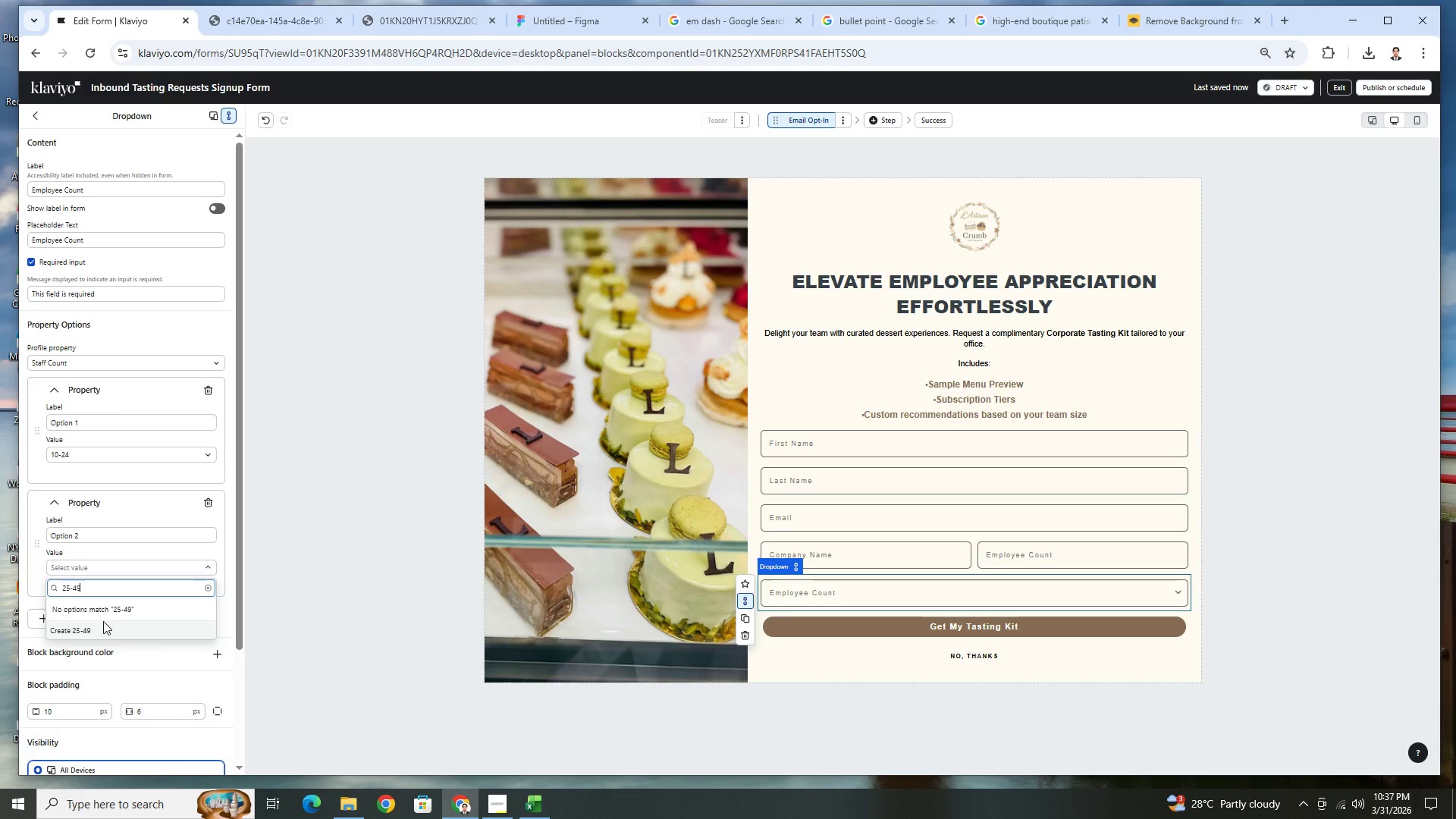 
left_click([104, 627])
 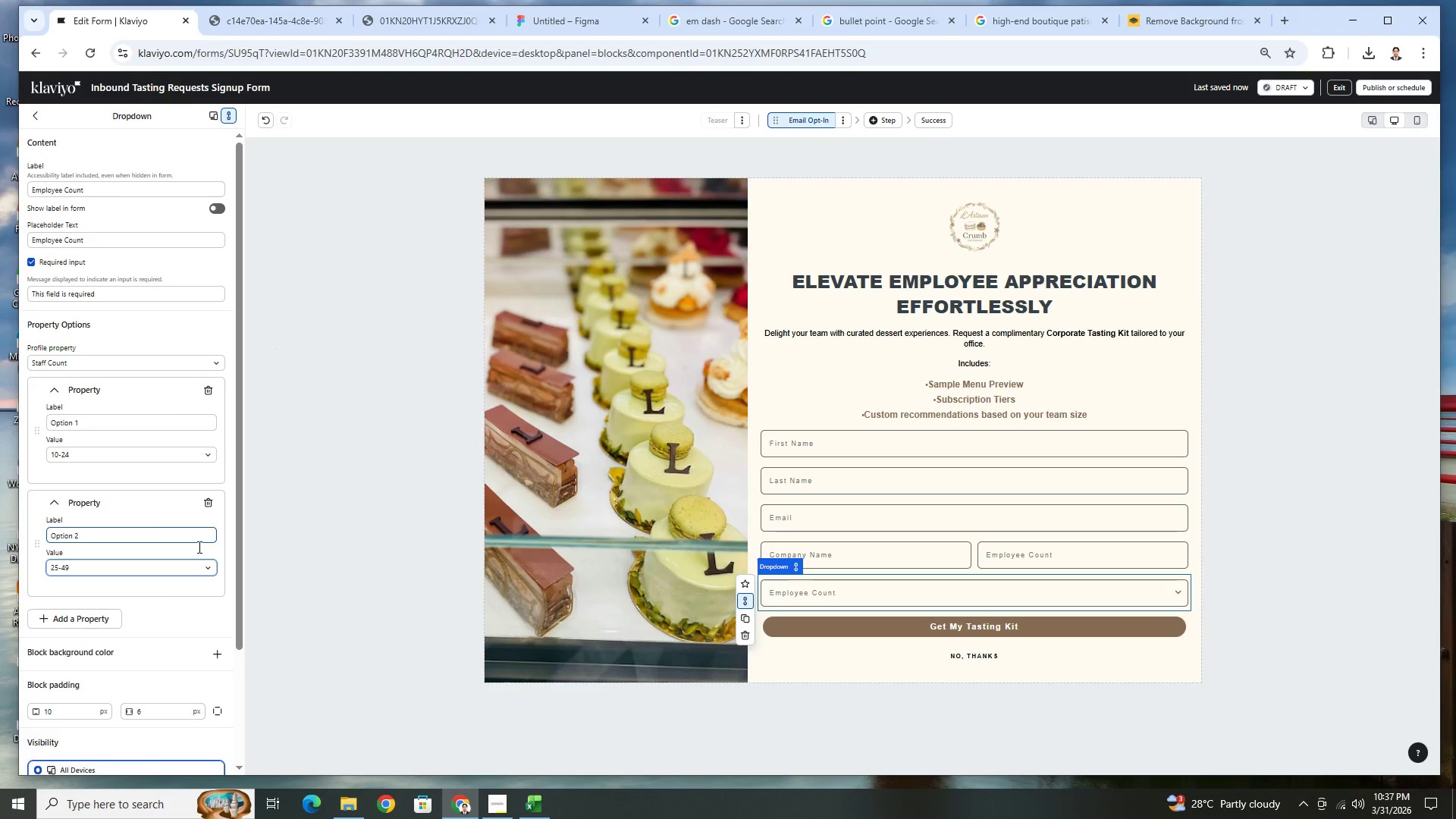 
left_click([100, 620])
 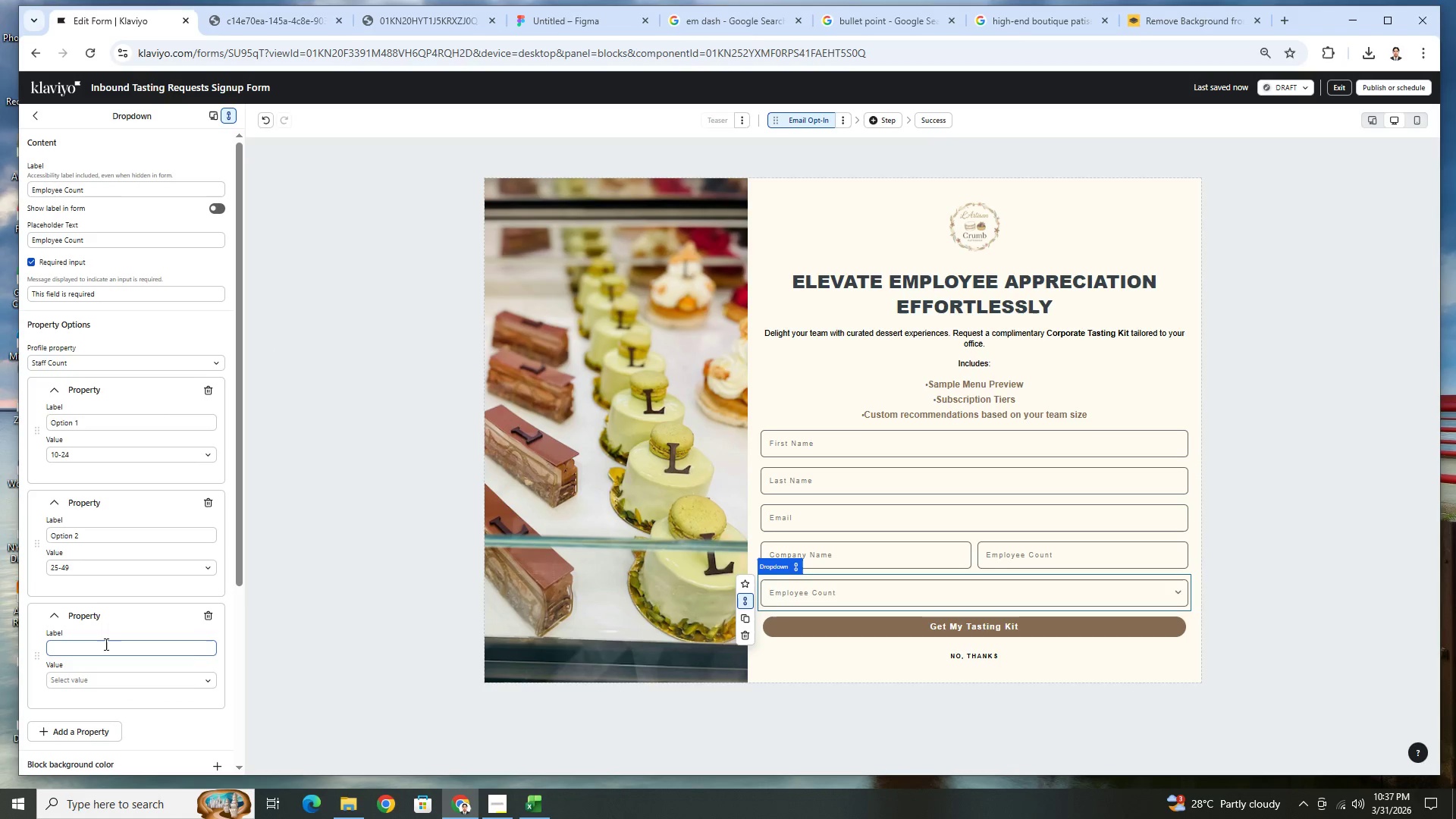 
left_click([105, 645])
 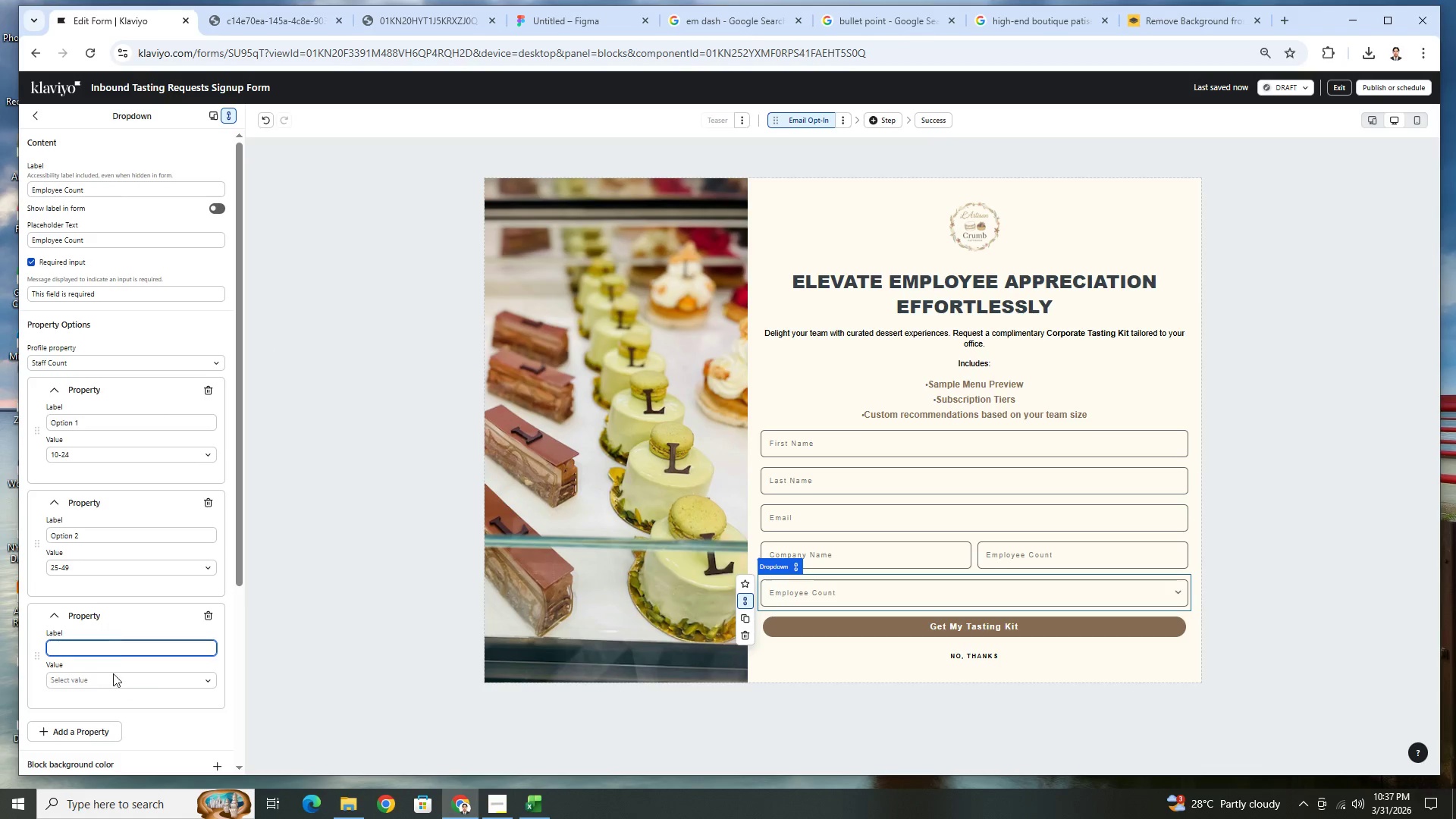 
left_click([115, 679])
 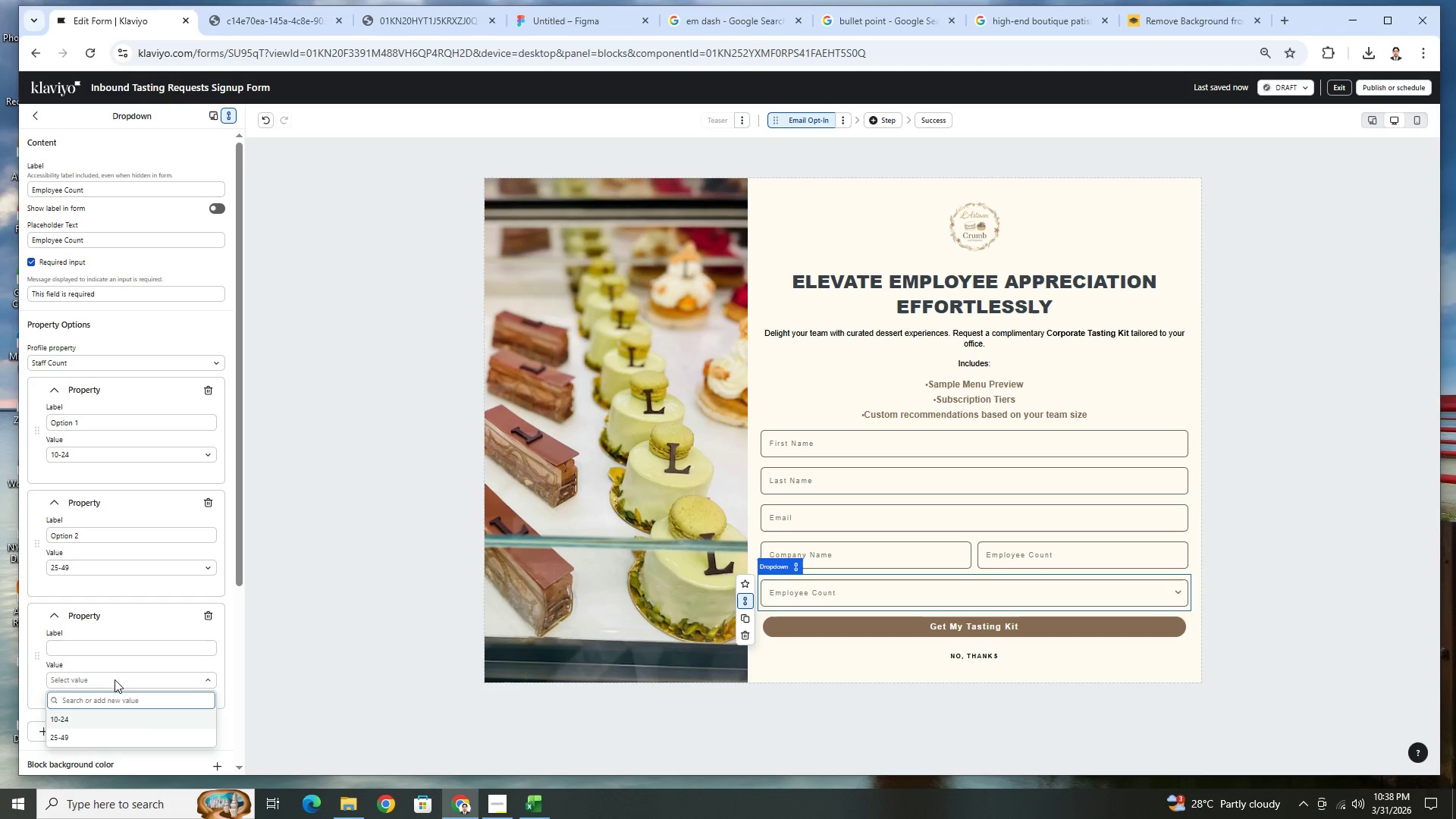 
type(50-99)
 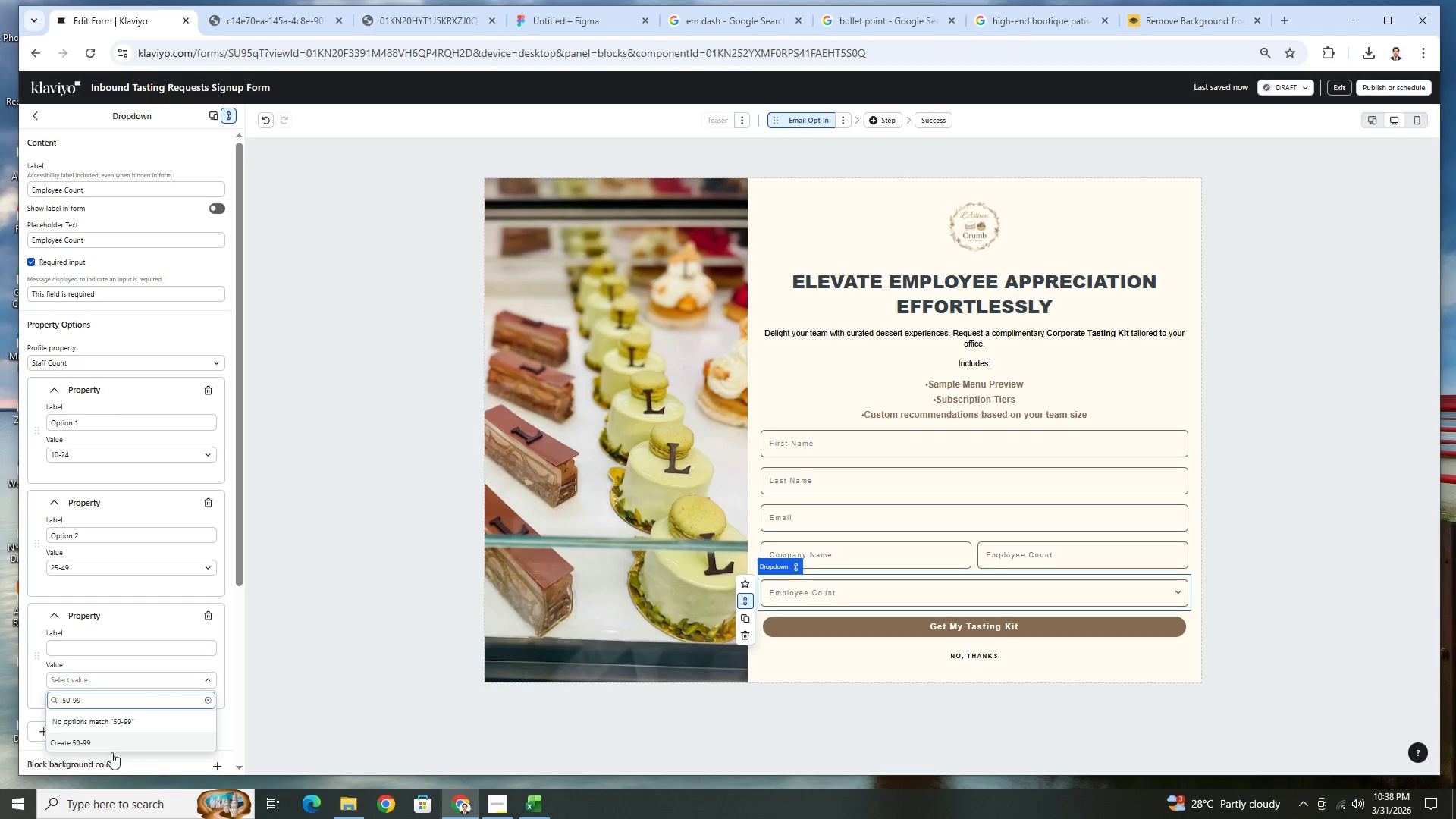 
left_click([111, 741])
 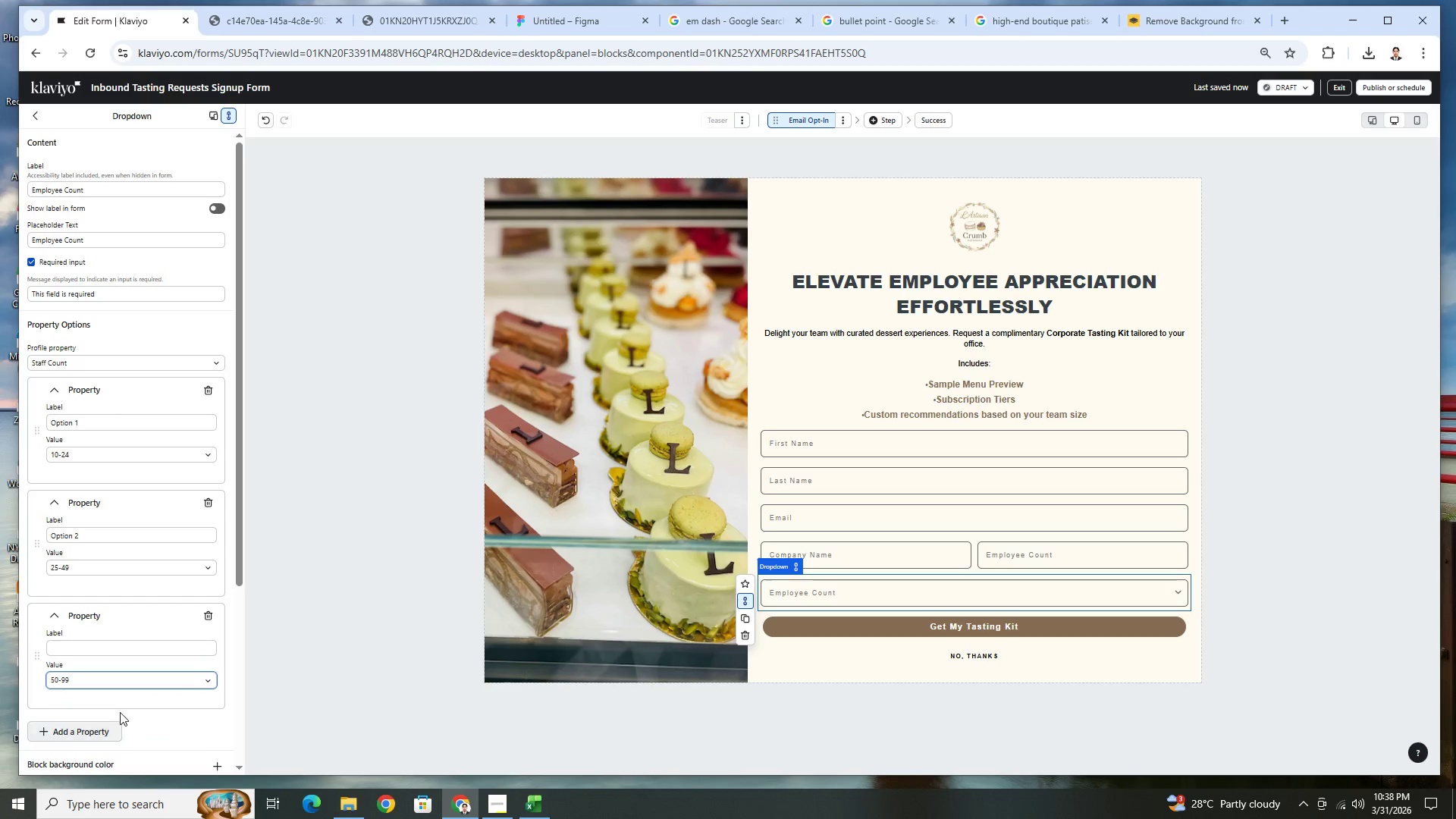 
scroll: coordinate [123, 706], scroll_direction: down, amount: 1.0
 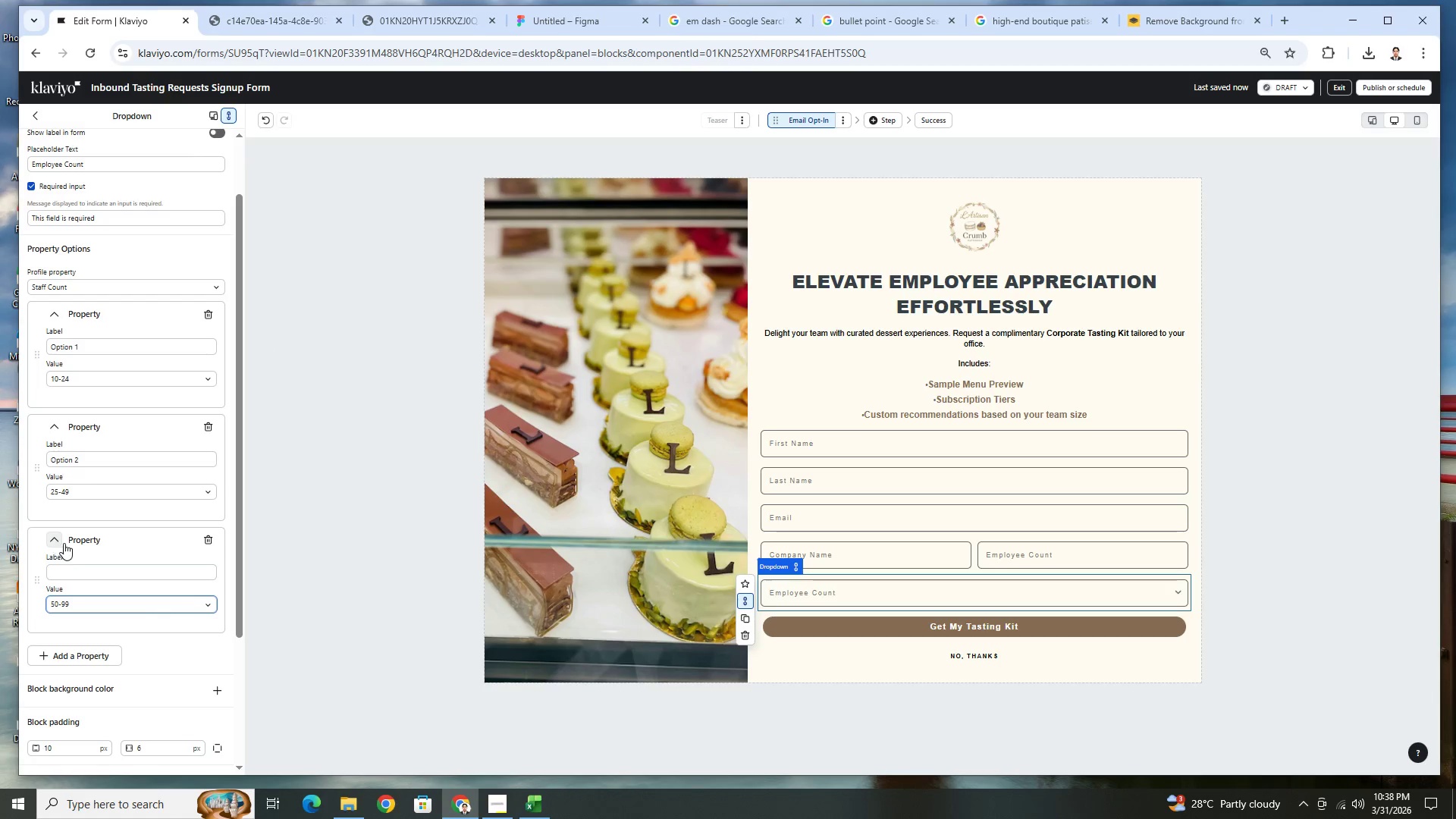 
left_click([105, 654])
 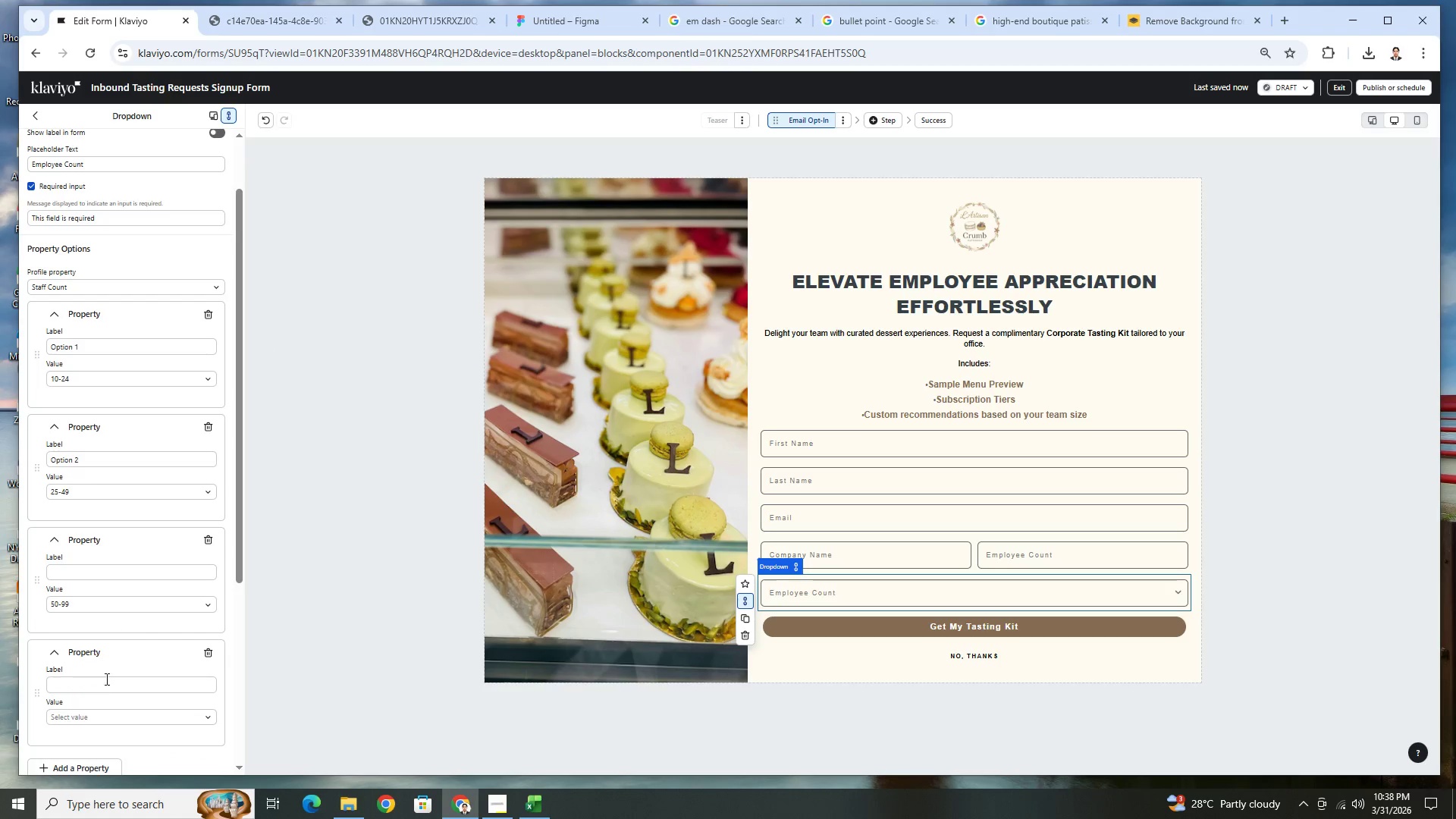 
left_click([106, 690])
 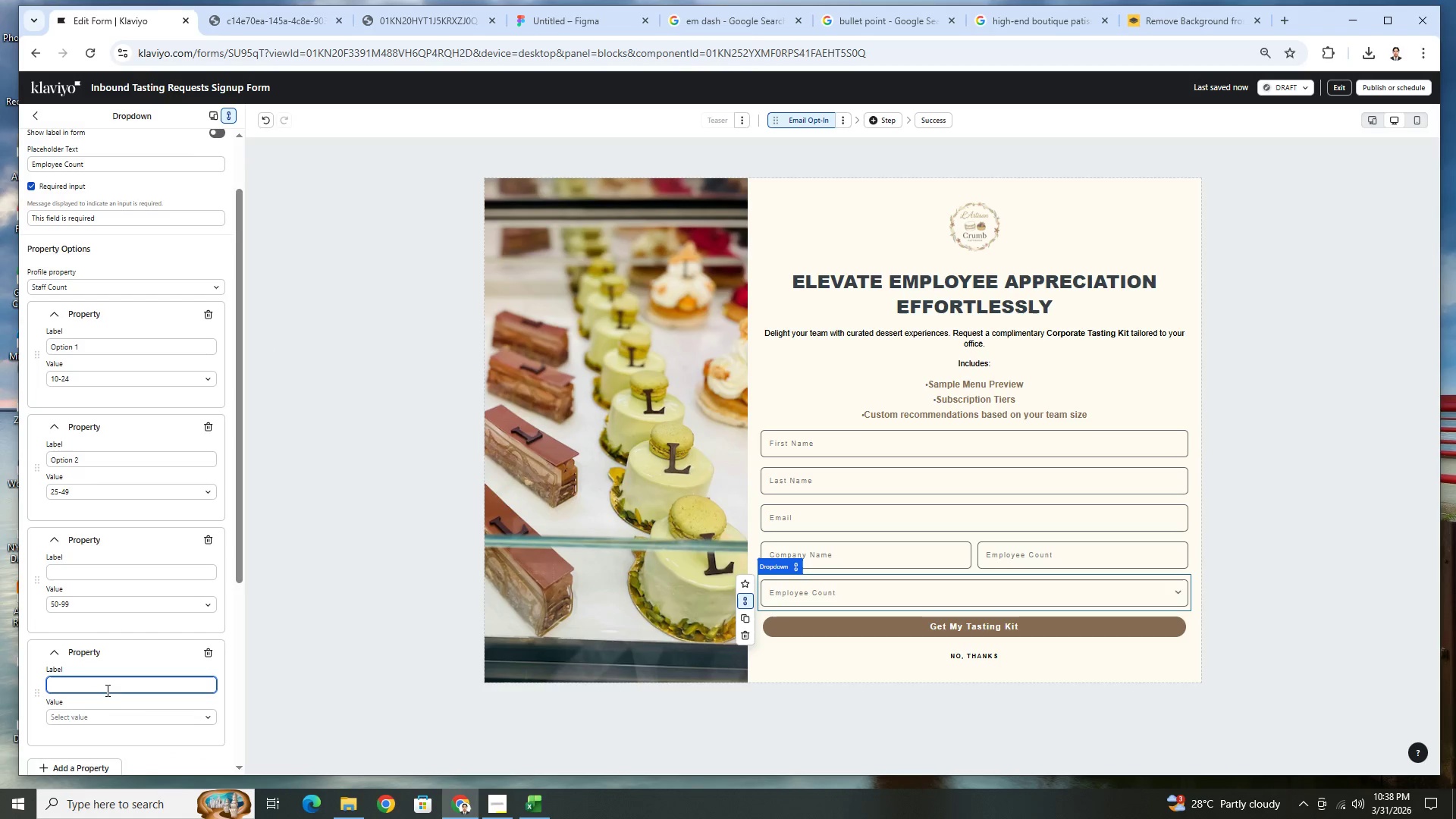 
left_click([107, 716])
 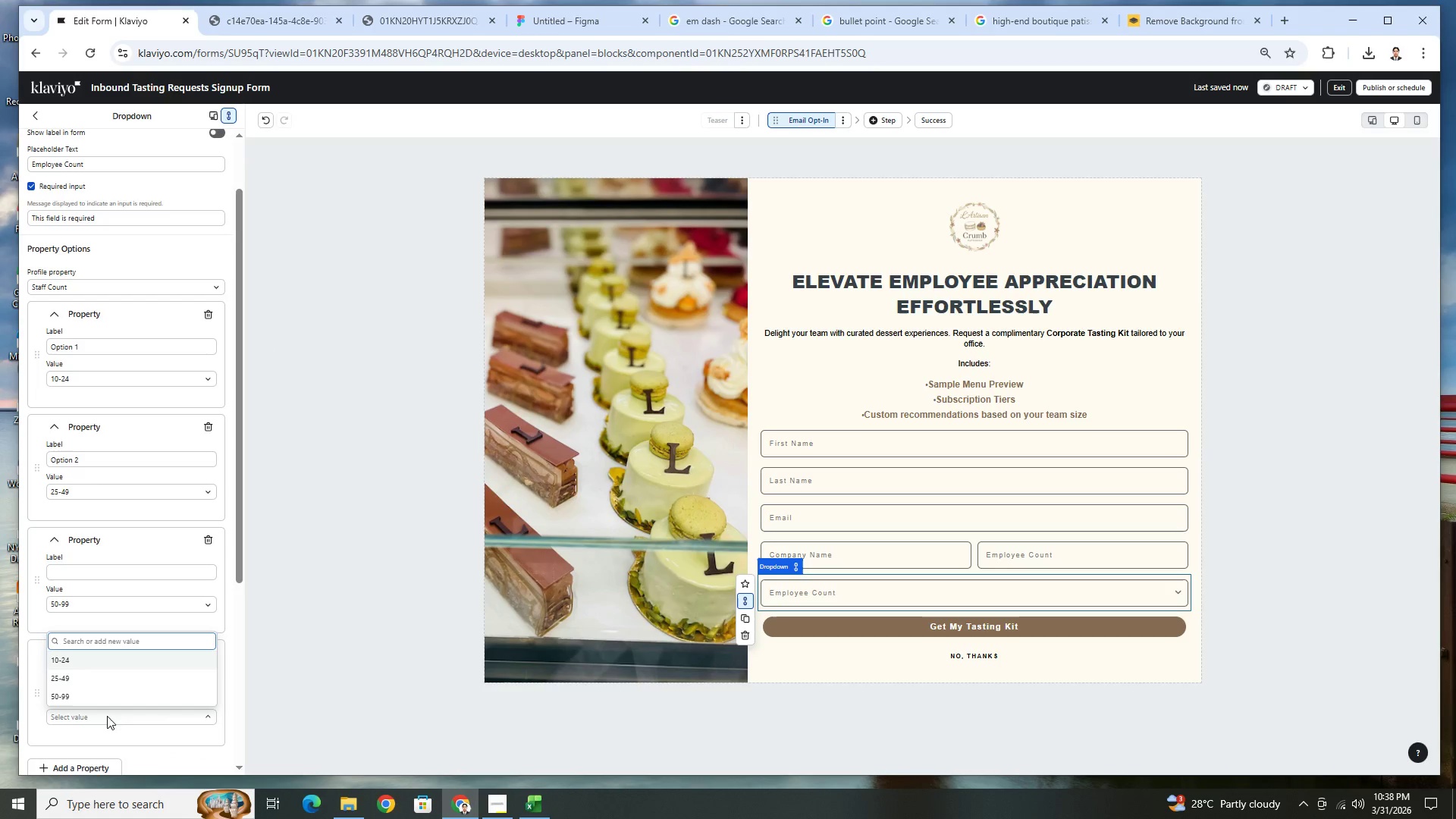 
left_click([107, 716])
 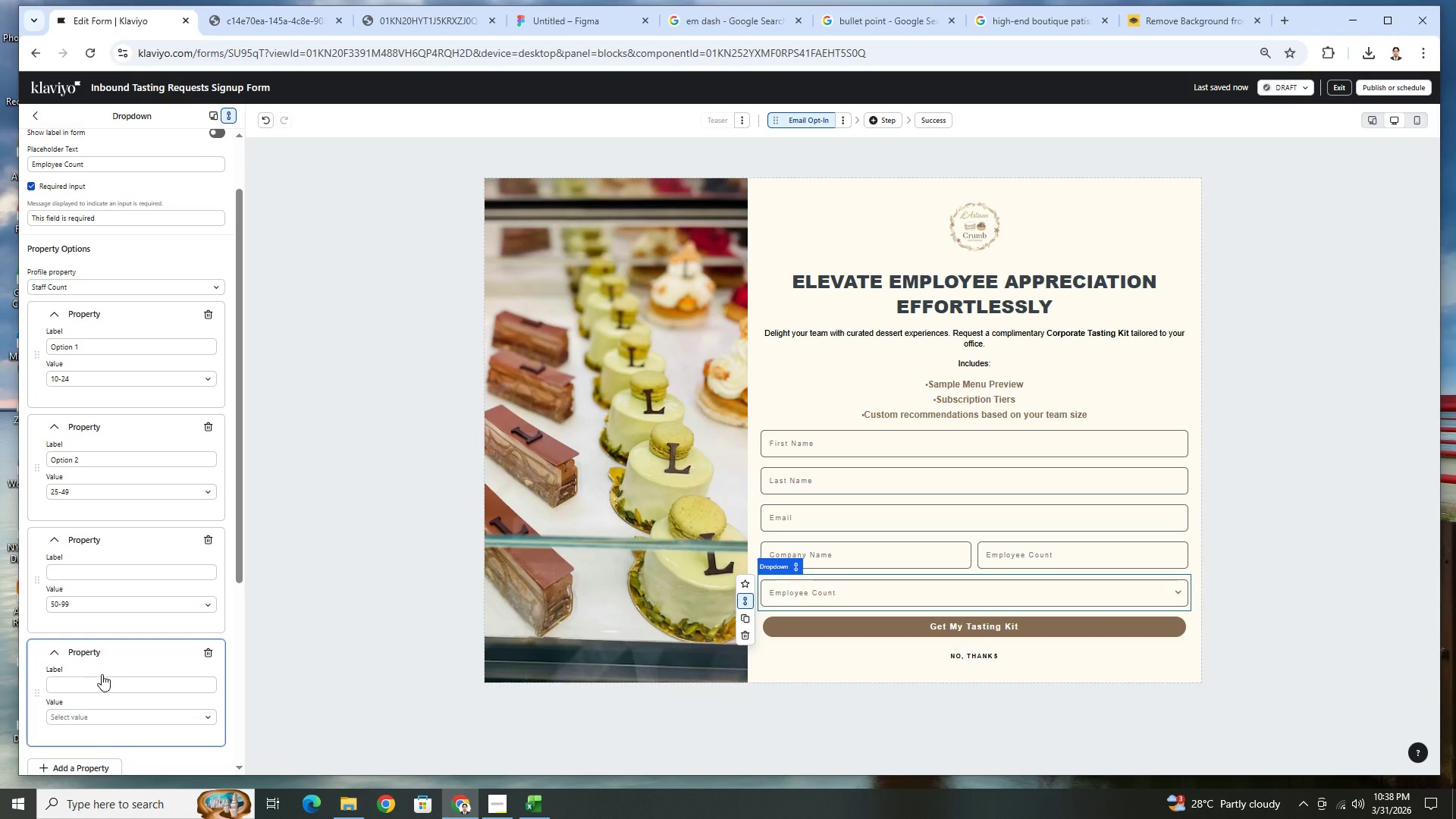 
left_click([105, 717])
 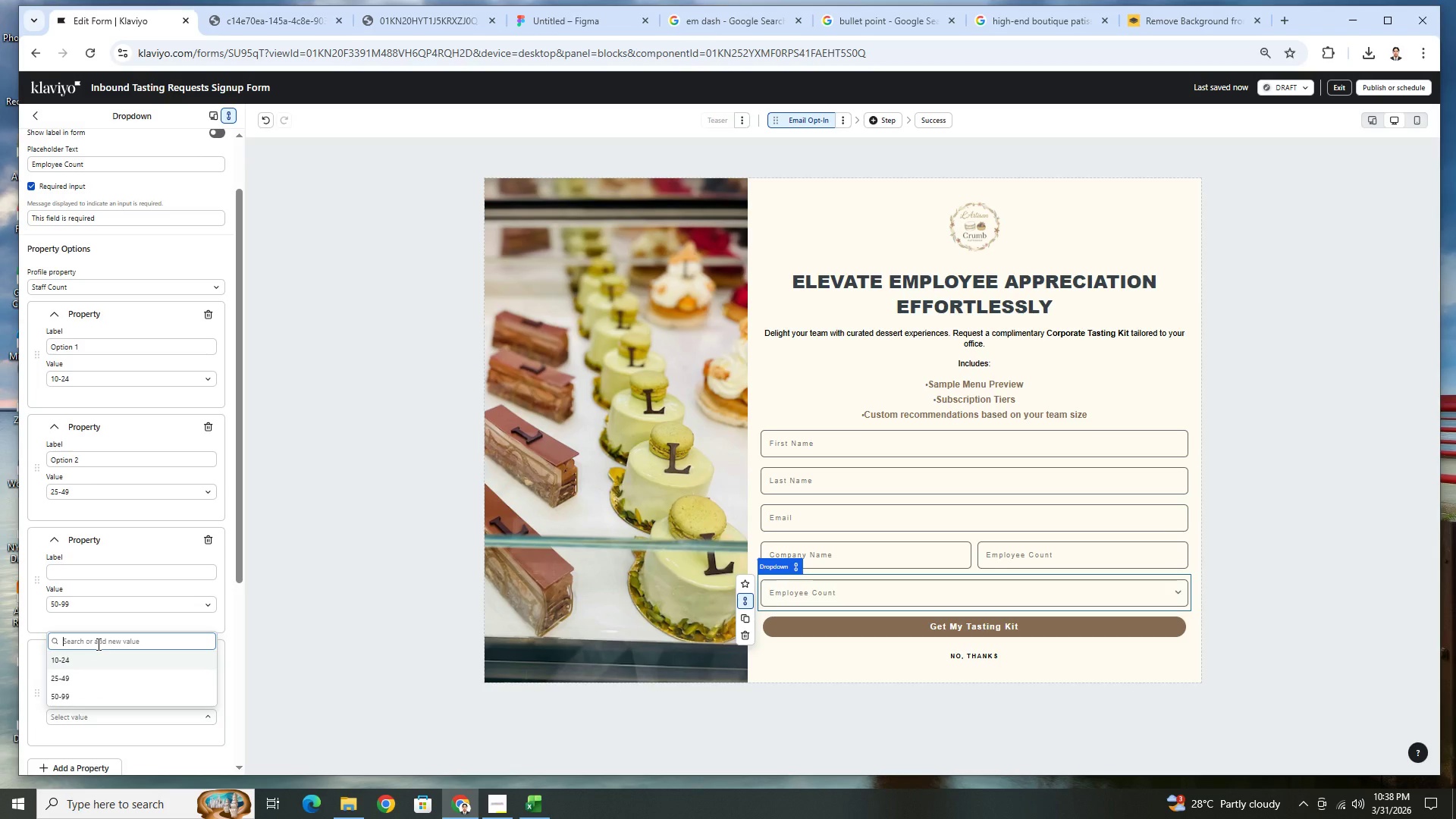 
type(100-249)
 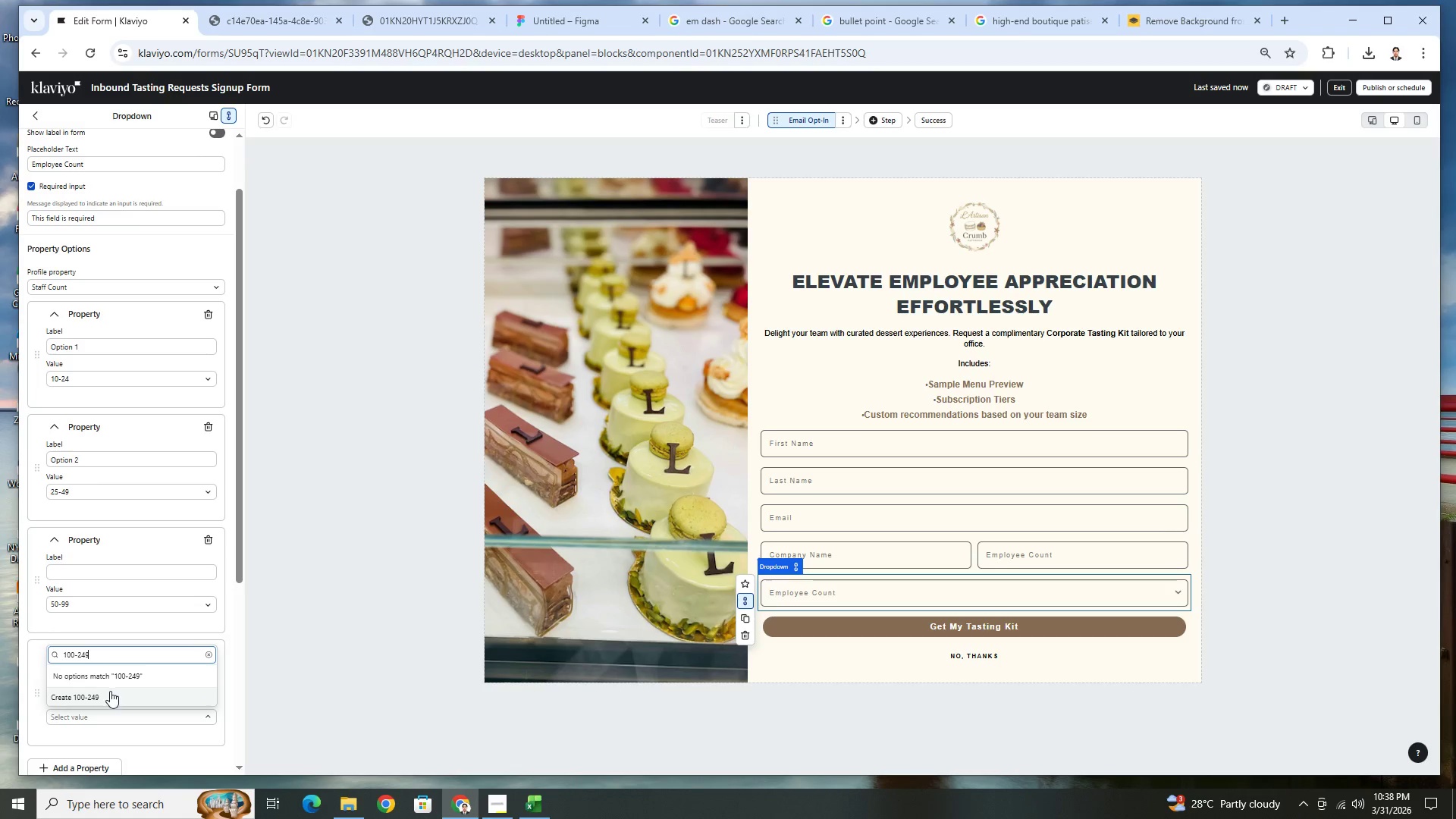 
left_click([113, 698])
 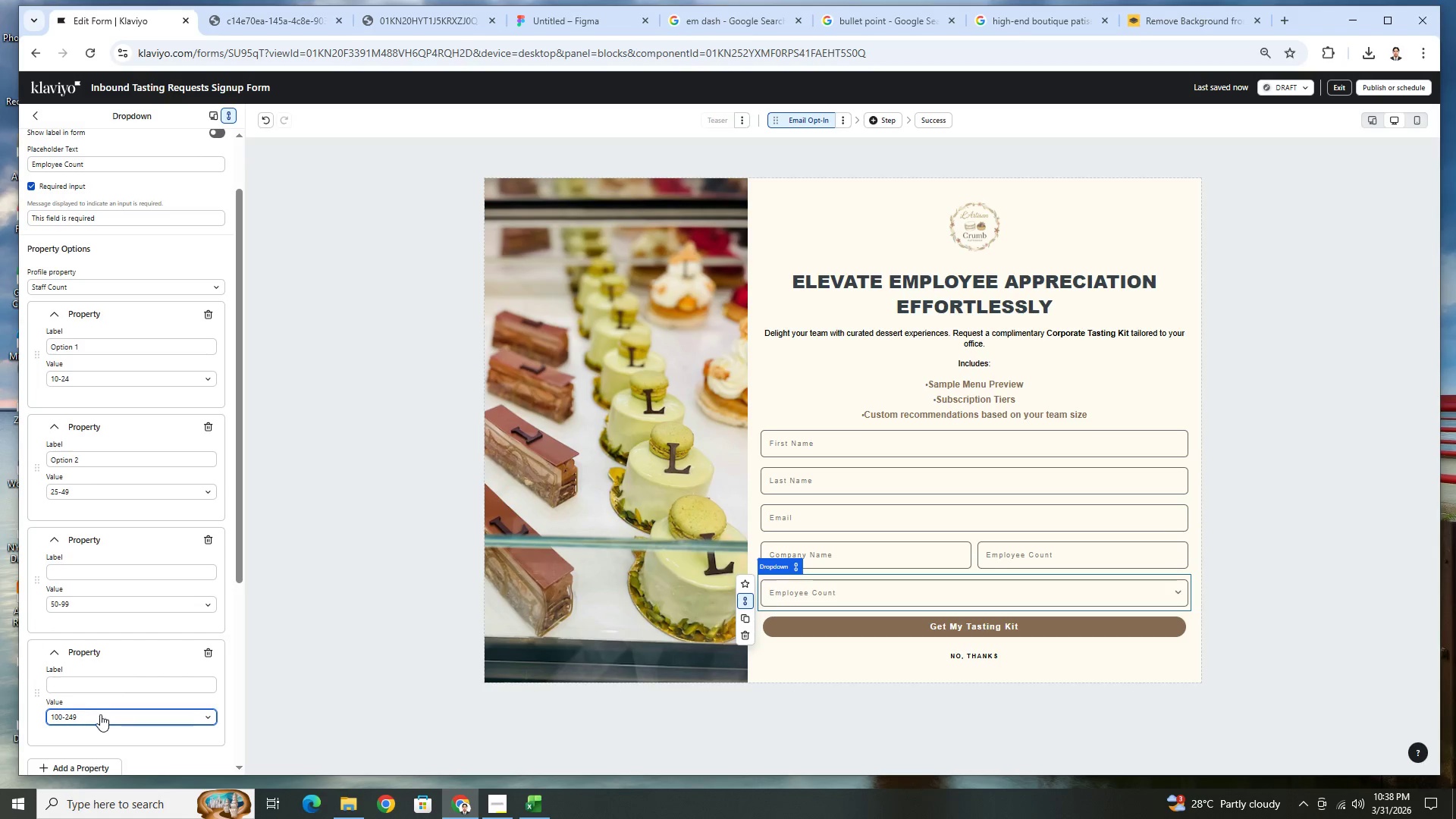 
scroll: coordinate [127, 708], scroll_direction: down, amount: 2.0
 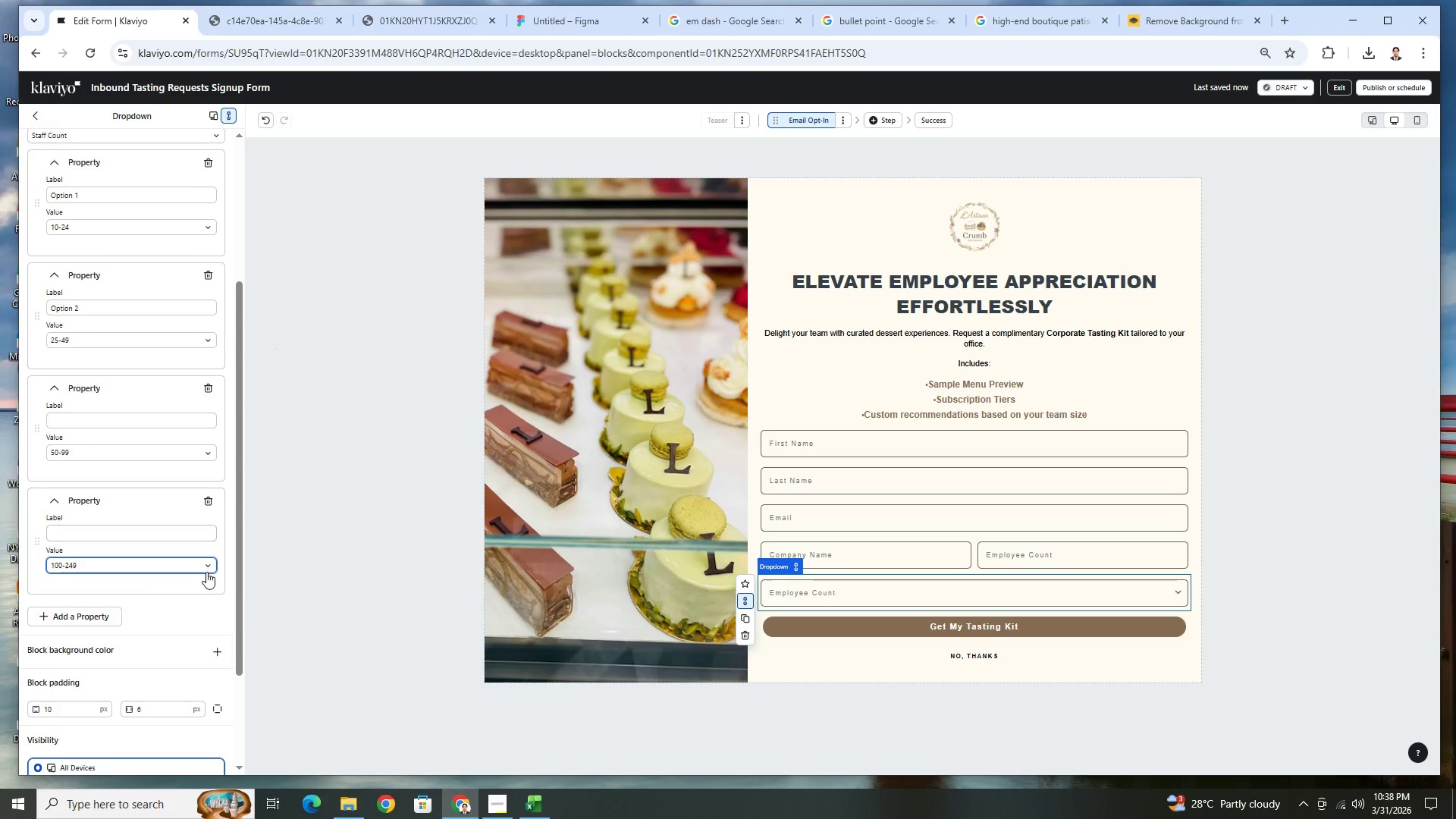 
left_click([115, 610])
 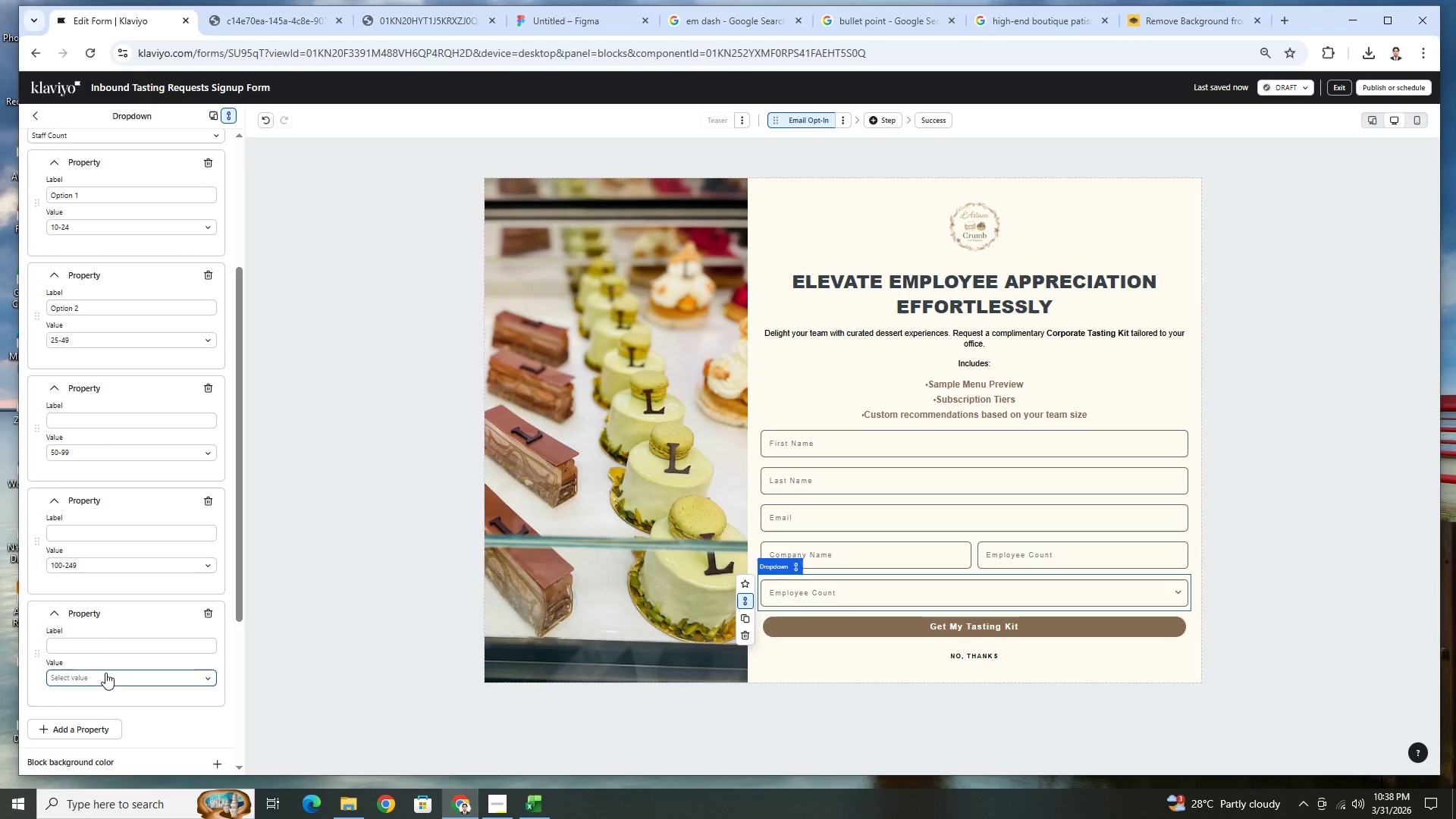 
left_click([105, 674])
 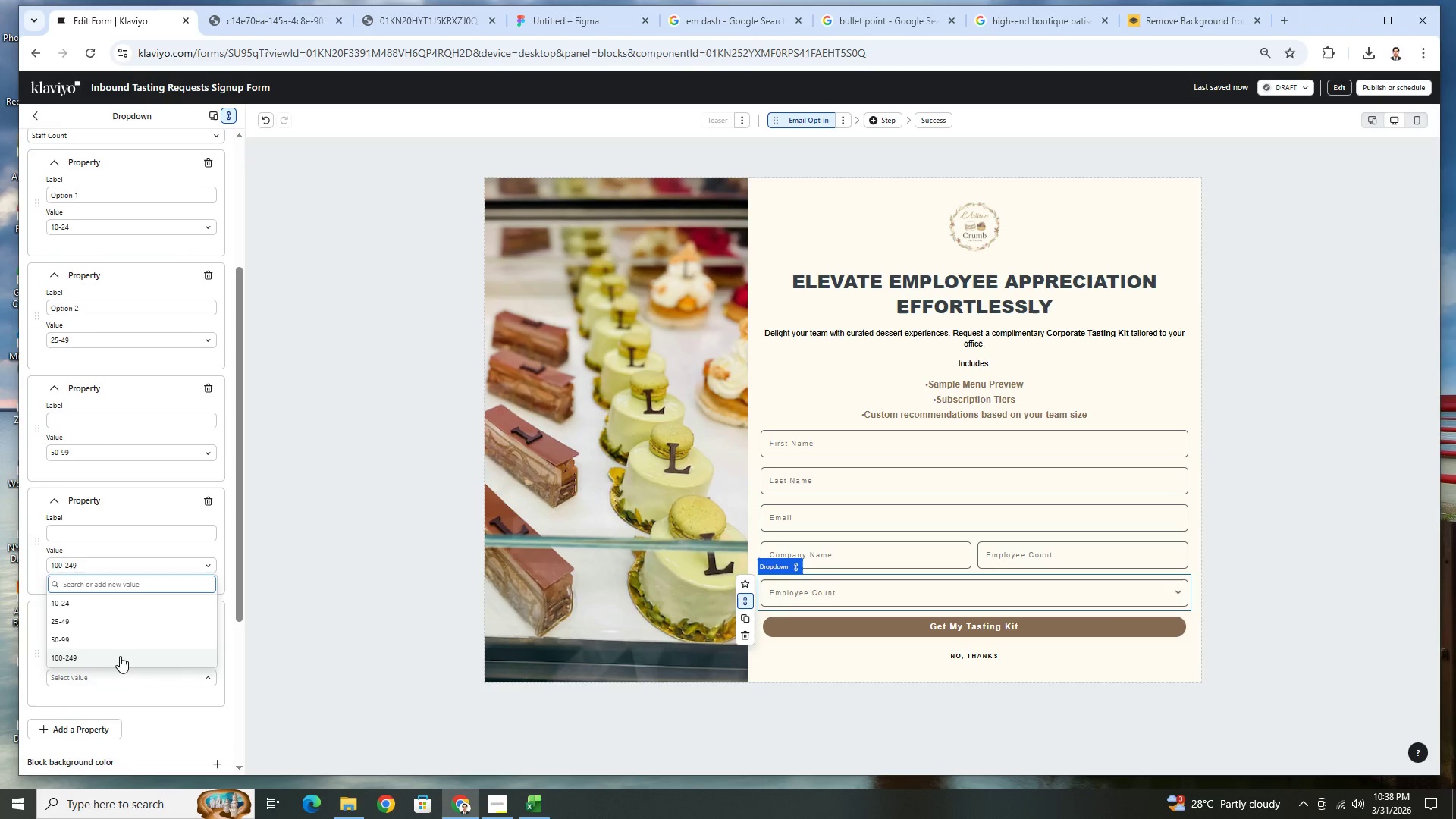 
wait(11.95)
 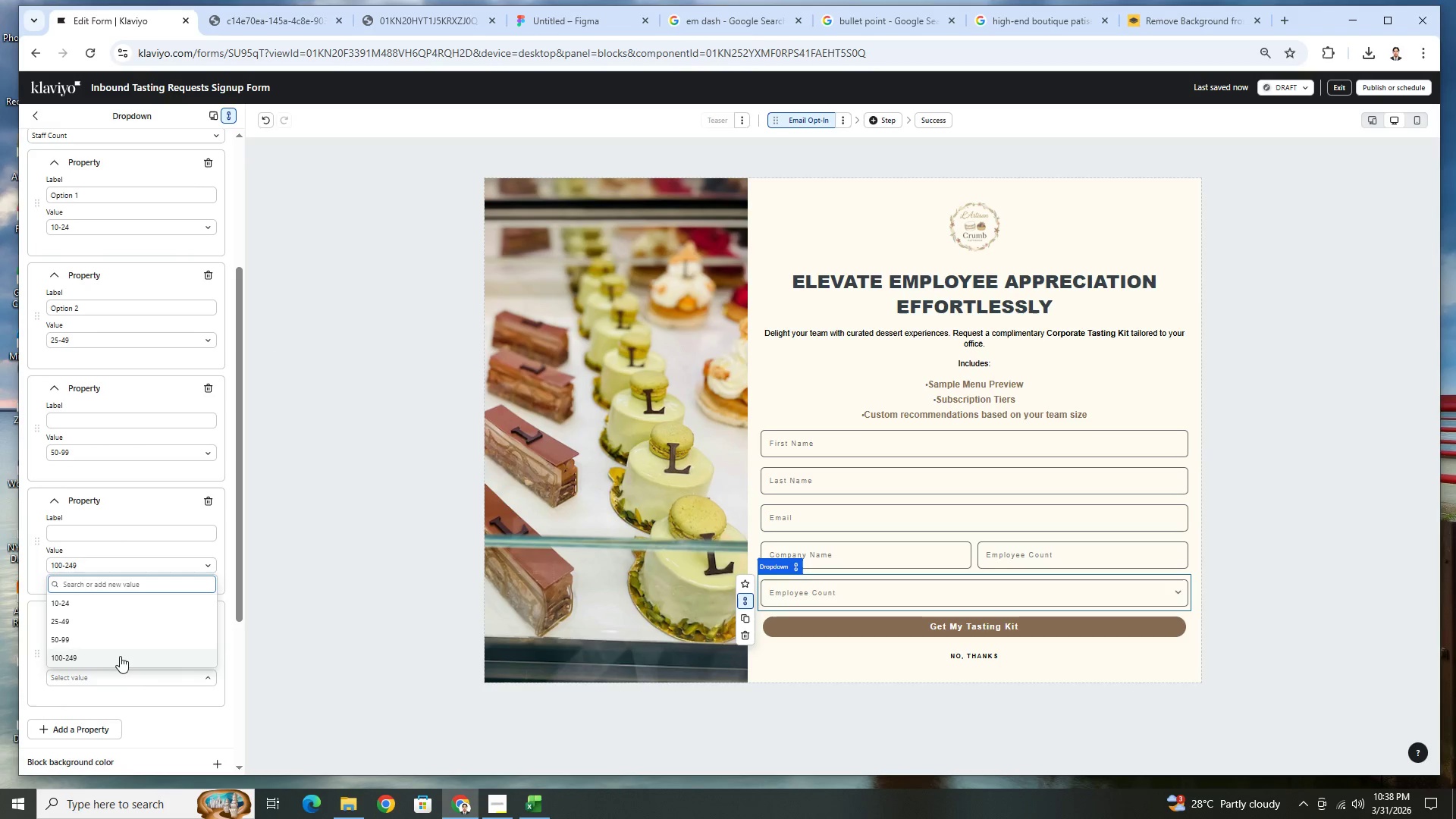 
type(250+)
 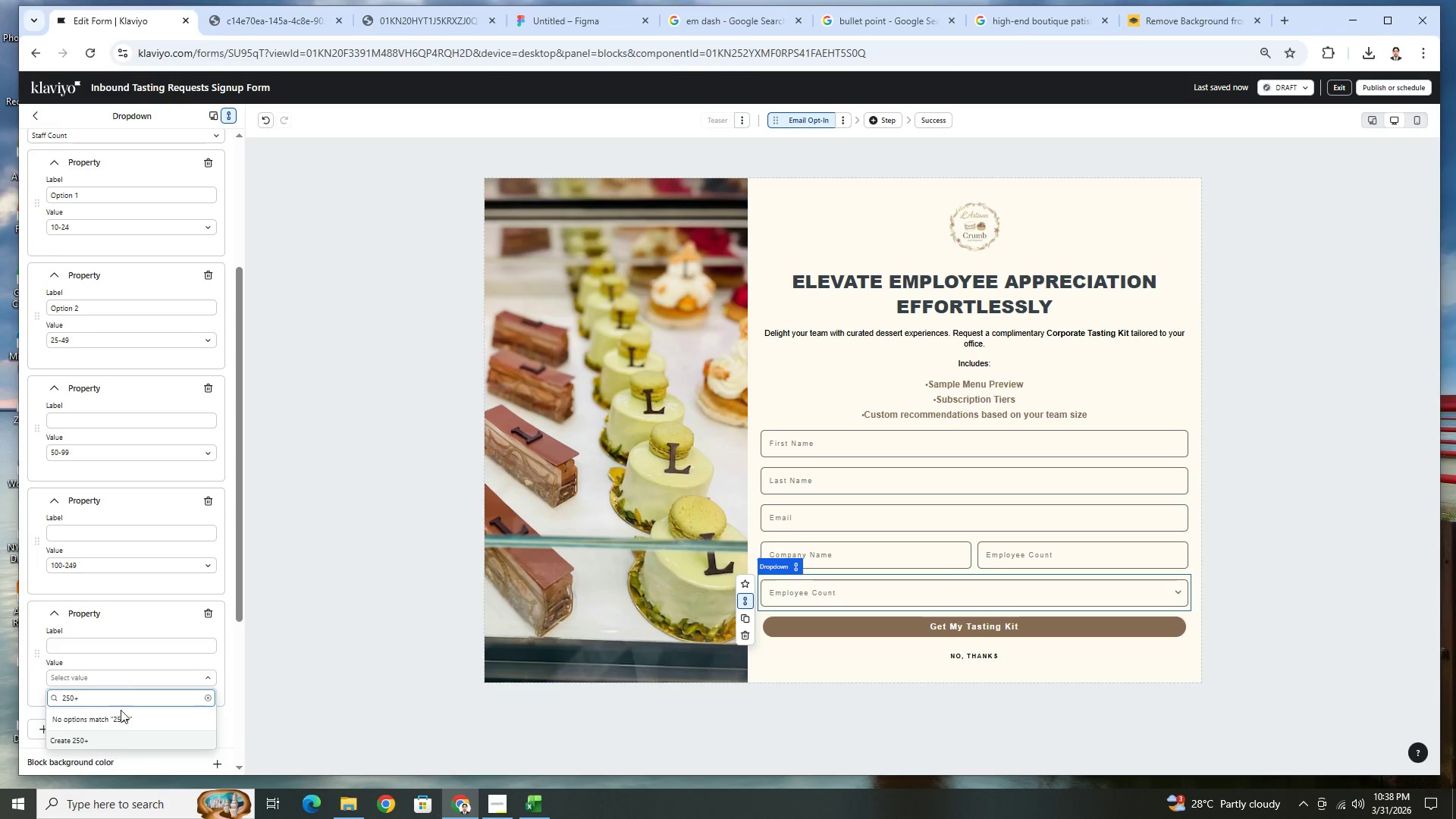 
left_click([118, 739])
 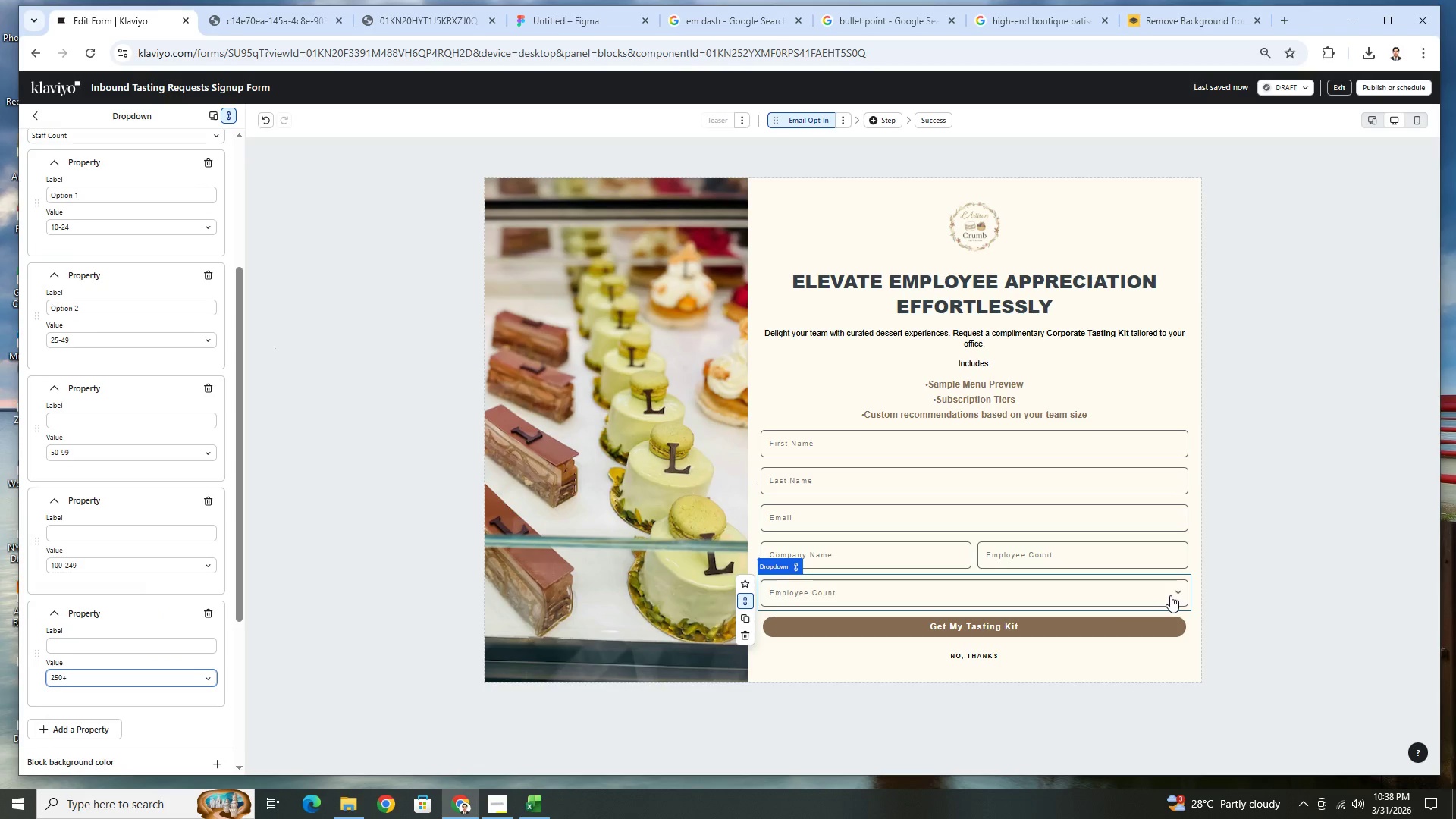 
scroll: coordinate [203, 396], scroll_direction: up, amount: 4.0
 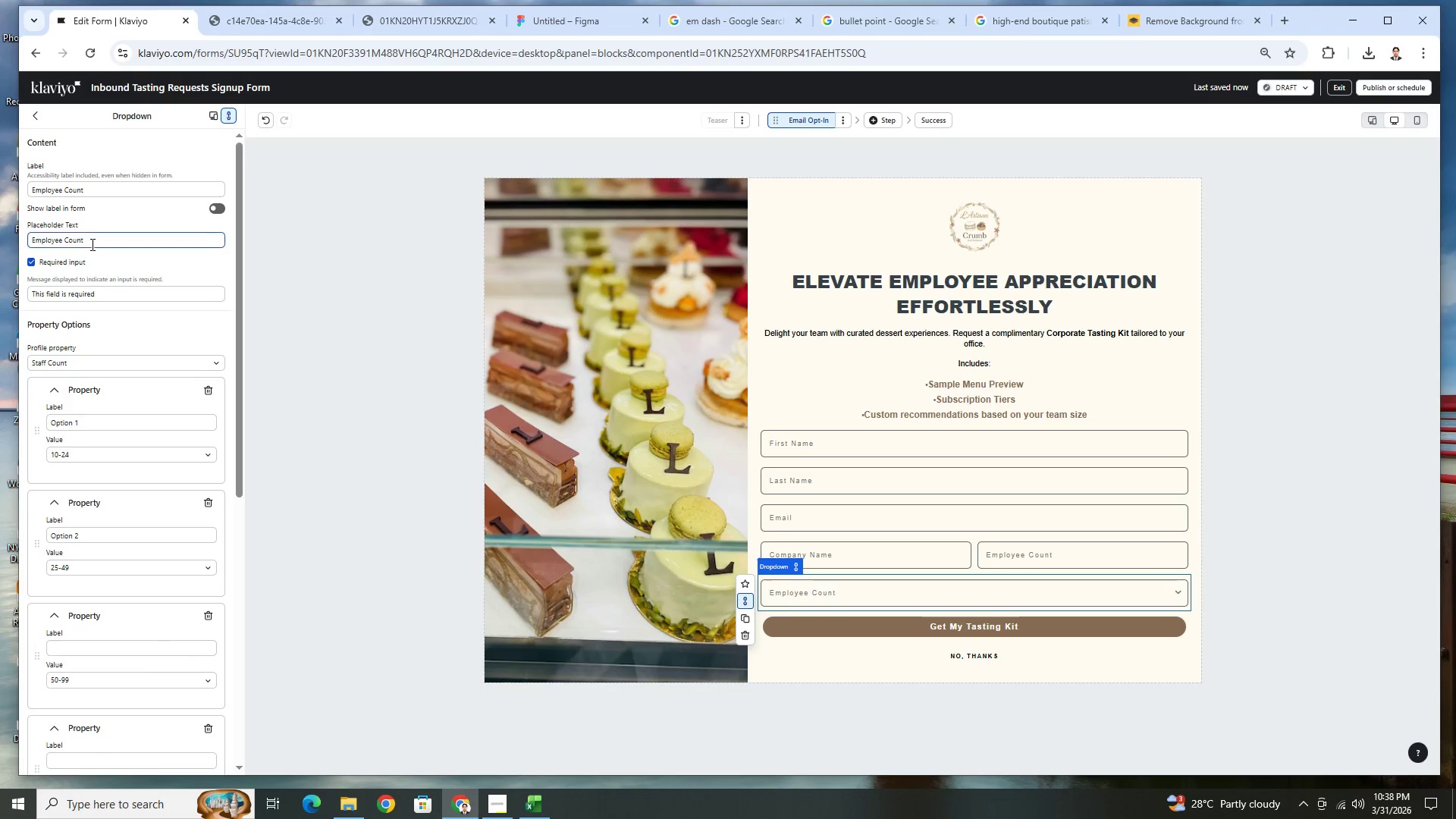 
double_click([91, 244])
 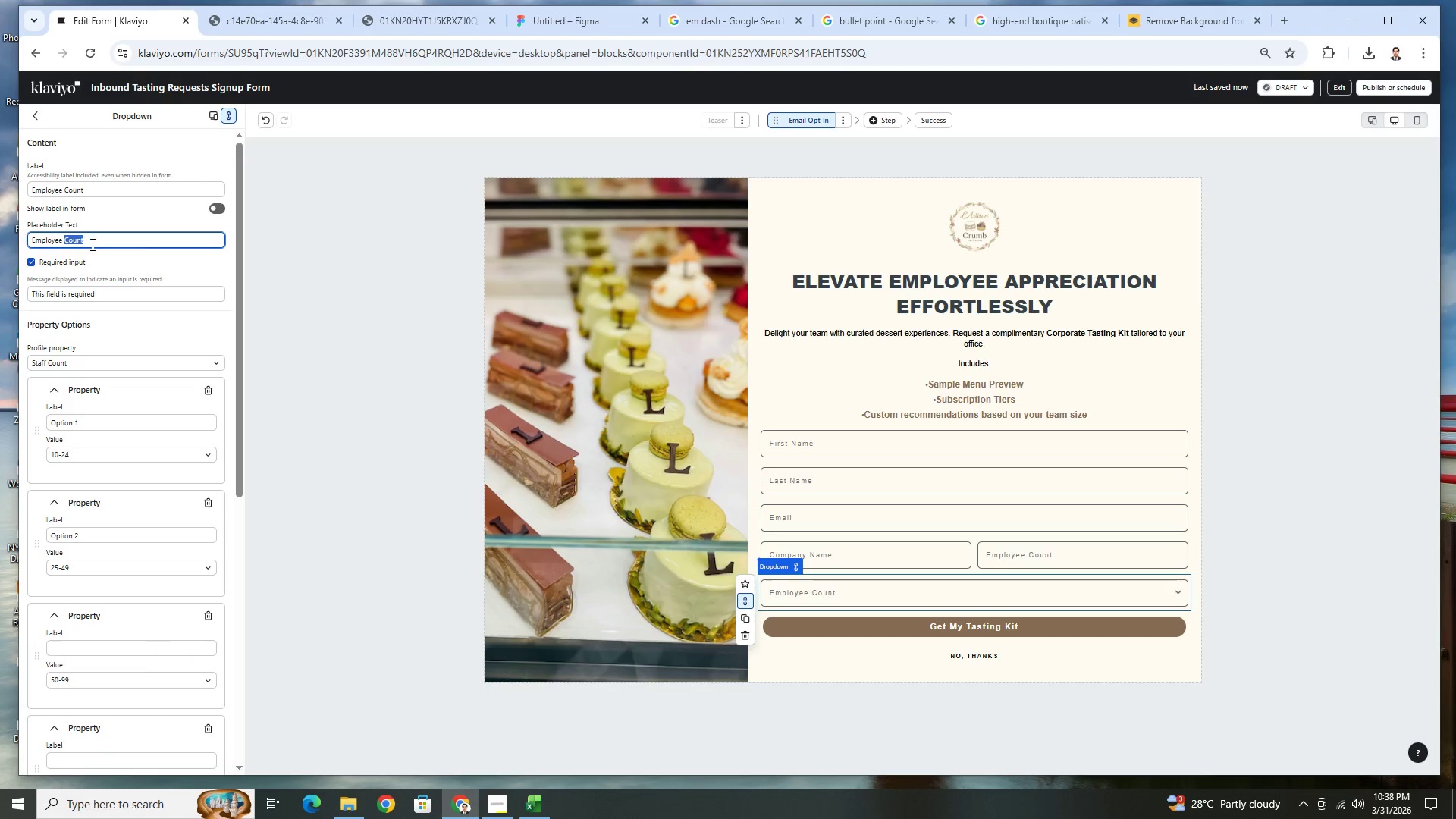 
triple_click([91, 244])
 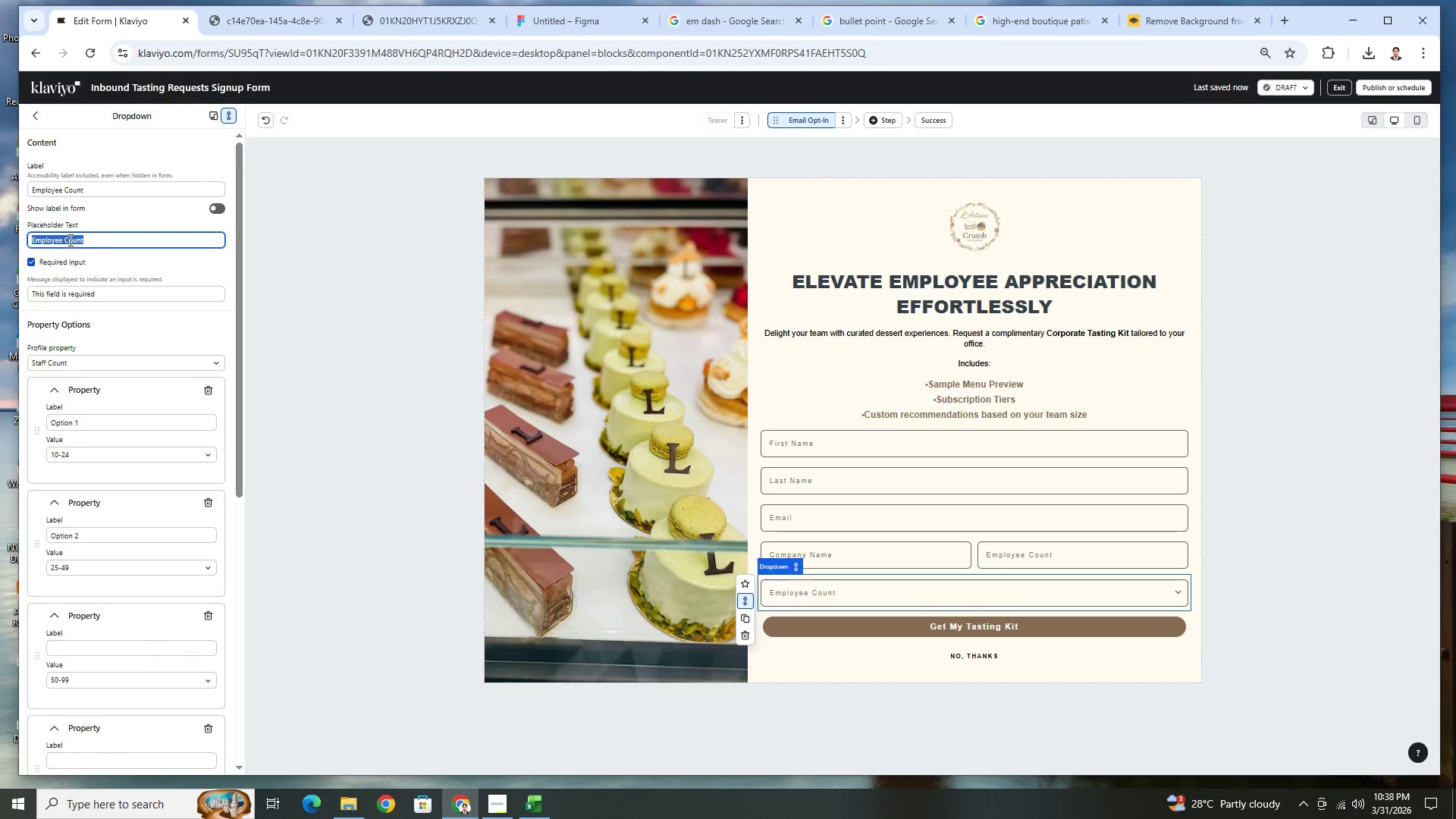 
left_click([55, 240])
 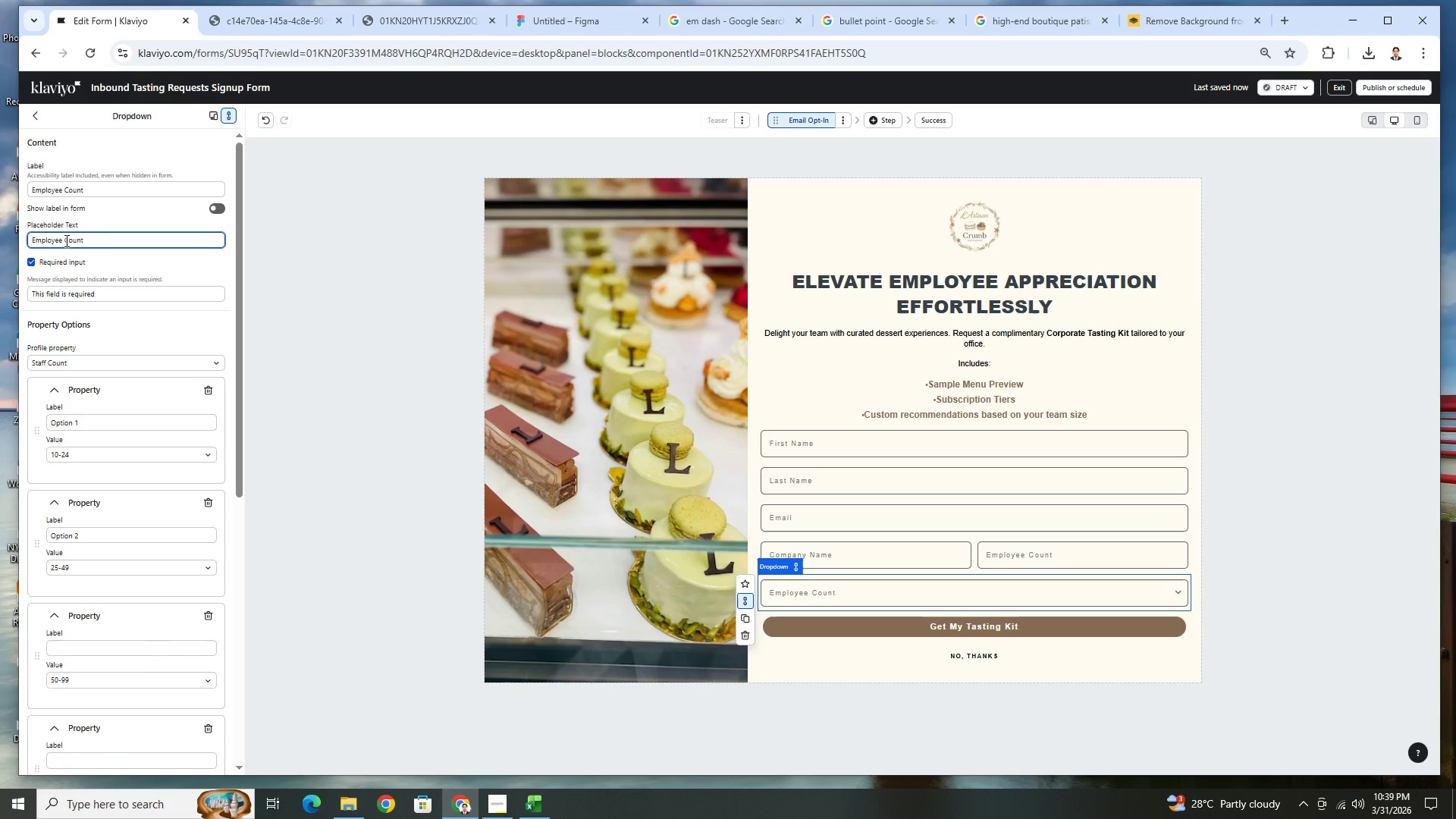 
left_click_drag(start_coordinate=[65, 240], to_coordinate=[30, 241])
 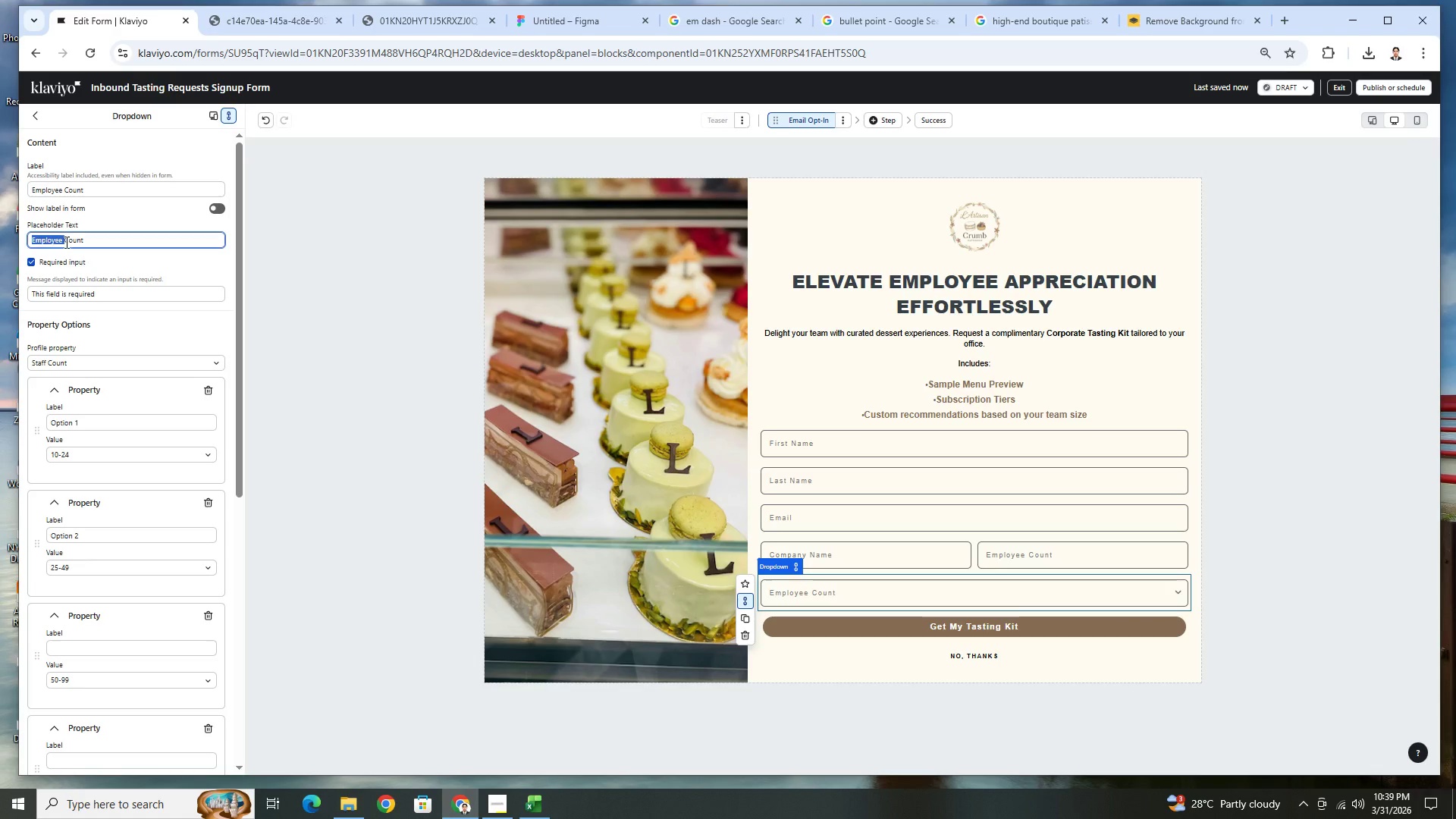 
left_click([64, 240])
 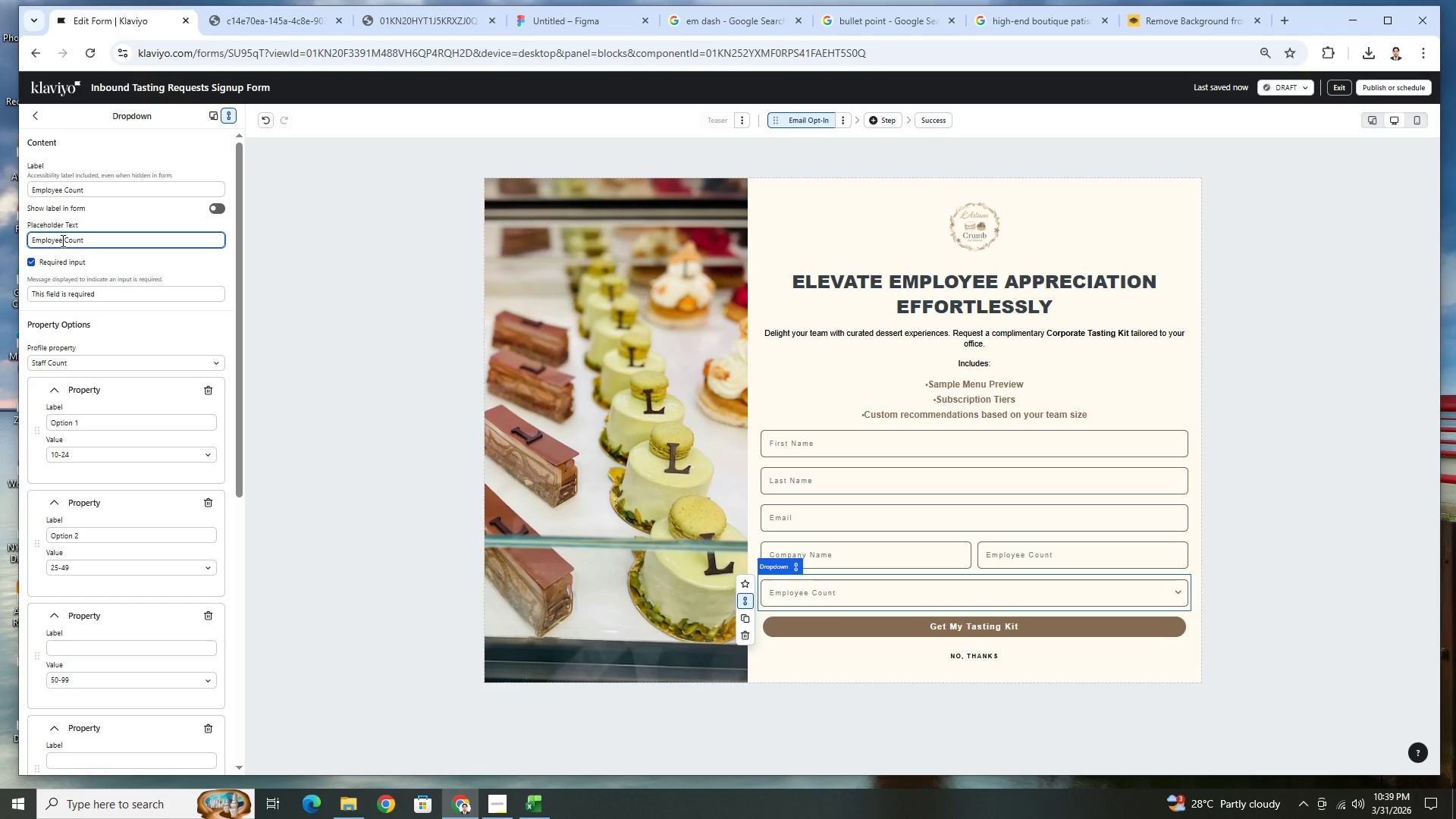 
left_click_drag(start_coordinate=[61, 240], to_coordinate=[30, 237])
 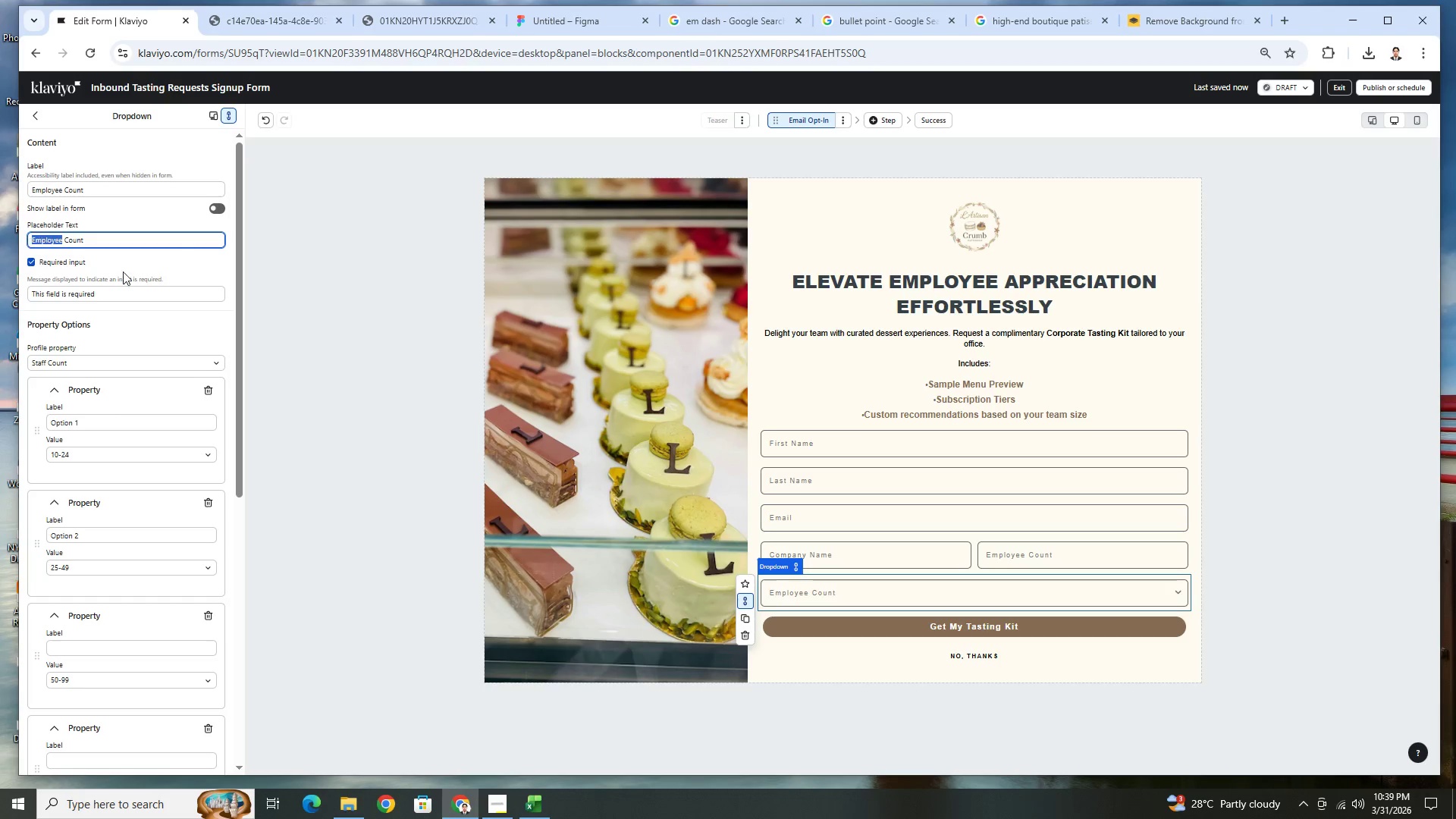 
type(Staff)
 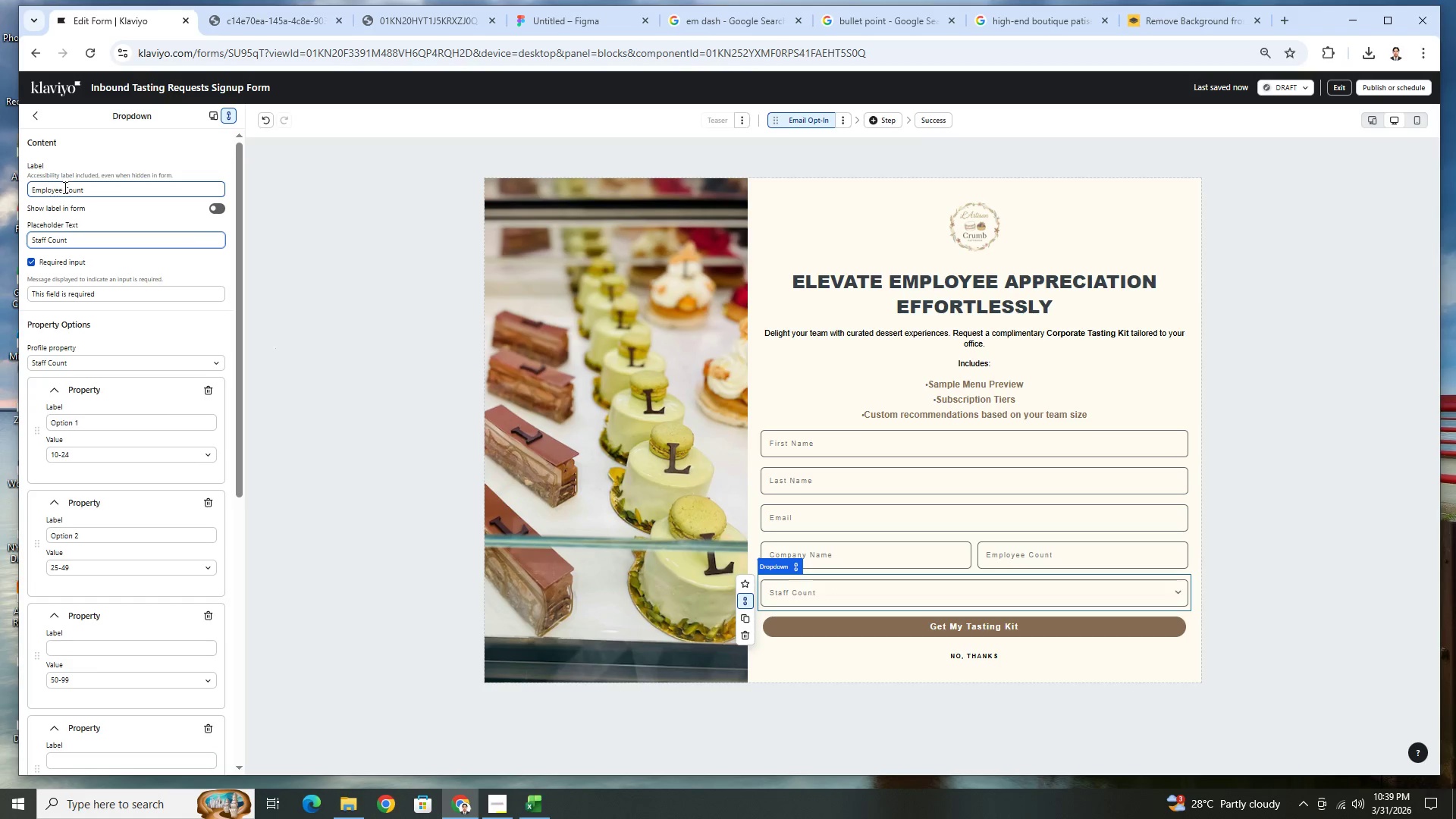 
left_click_drag(start_coordinate=[61, 190], to_coordinate=[17, 190])
 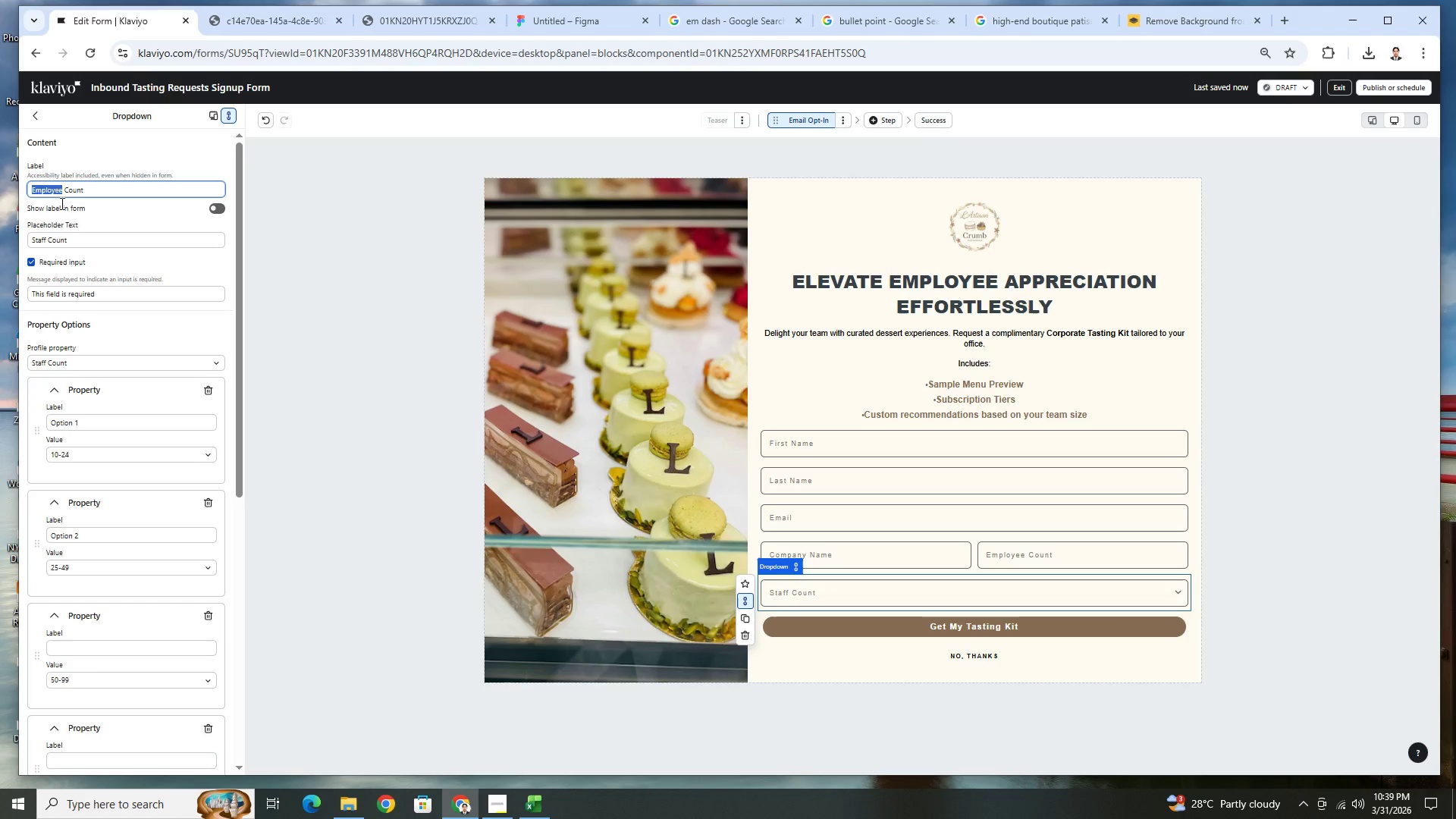 
type(Staff)
 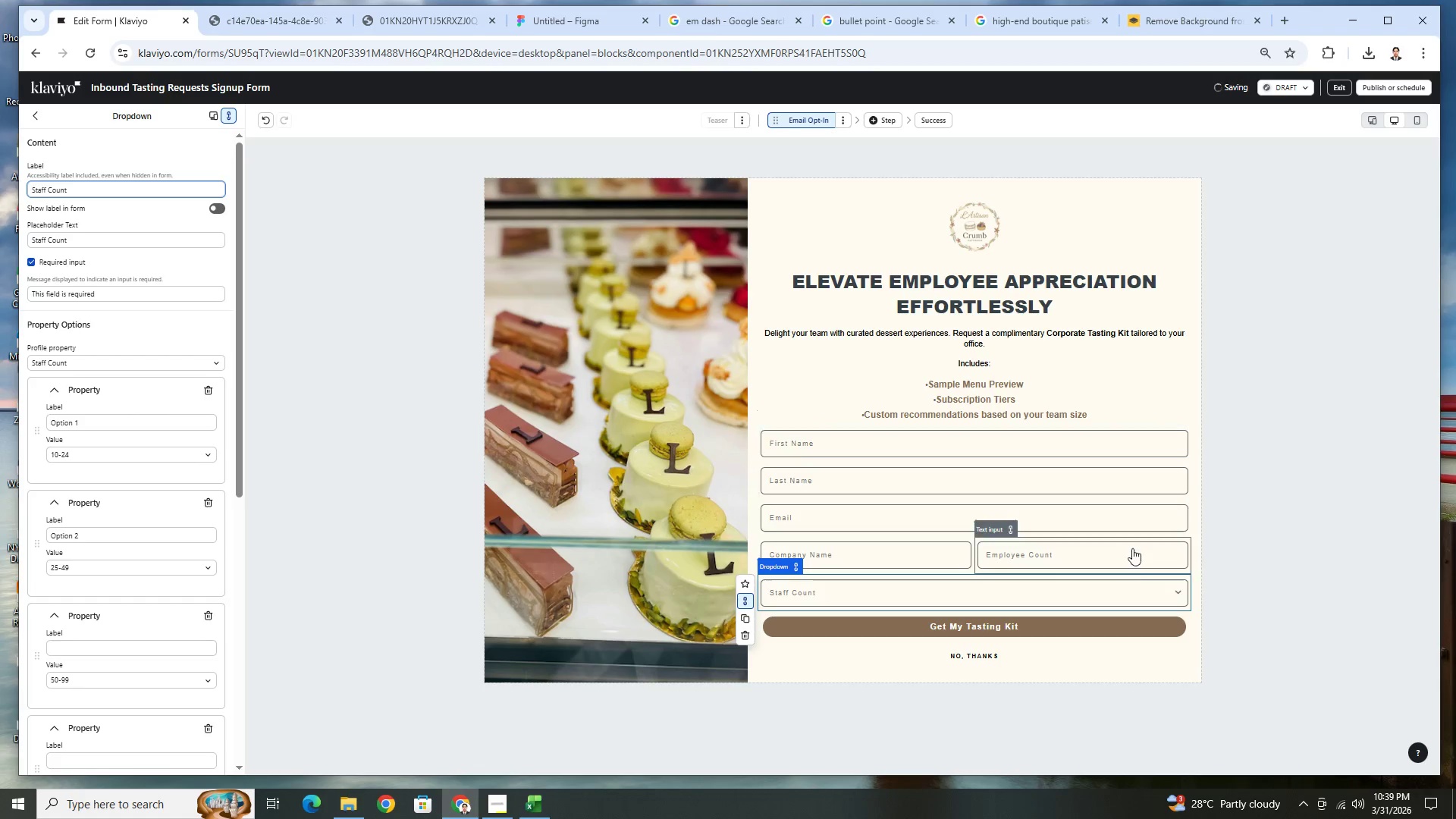 
left_click([1122, 554])
 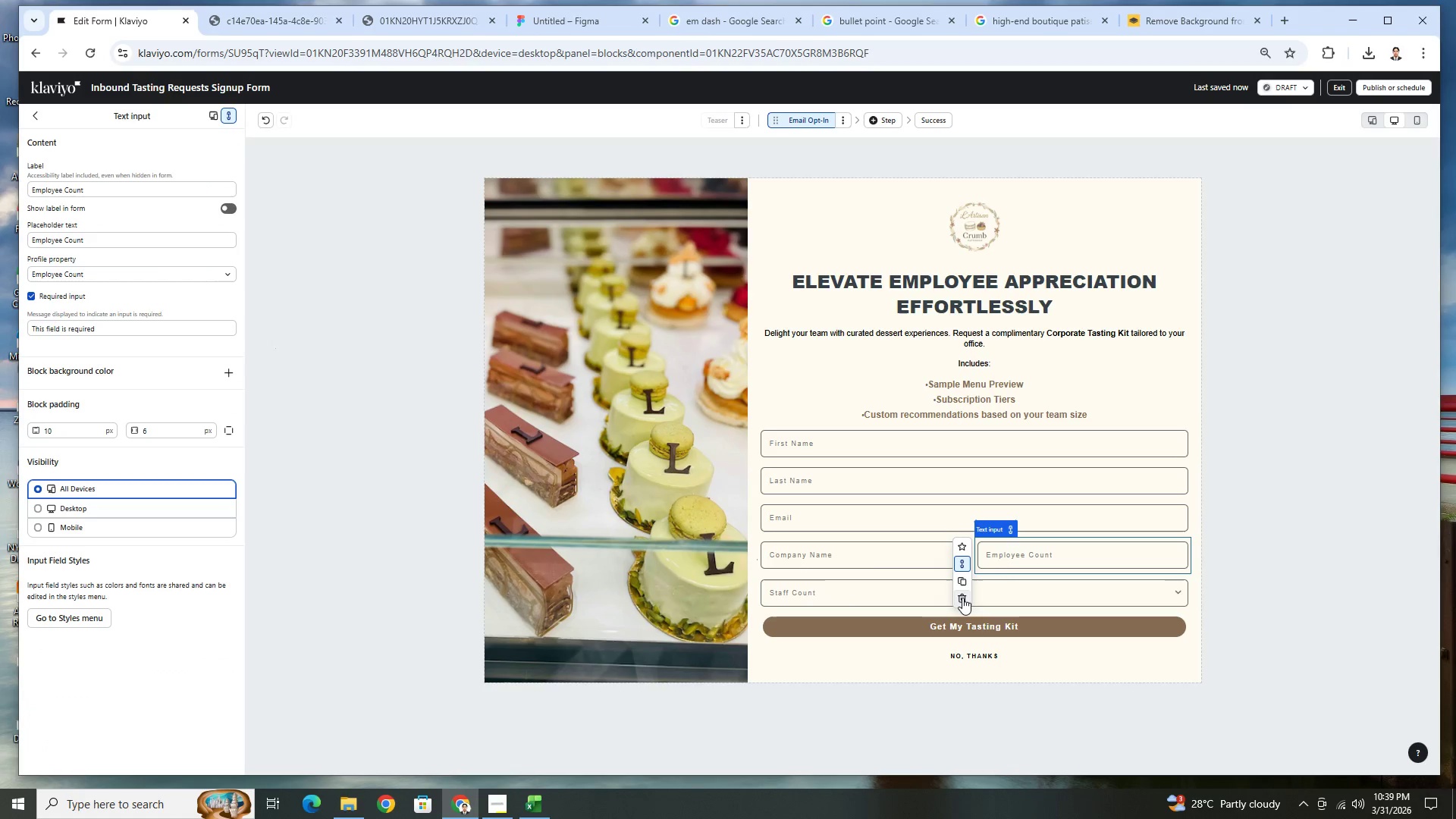 
left_click([962, 598])
 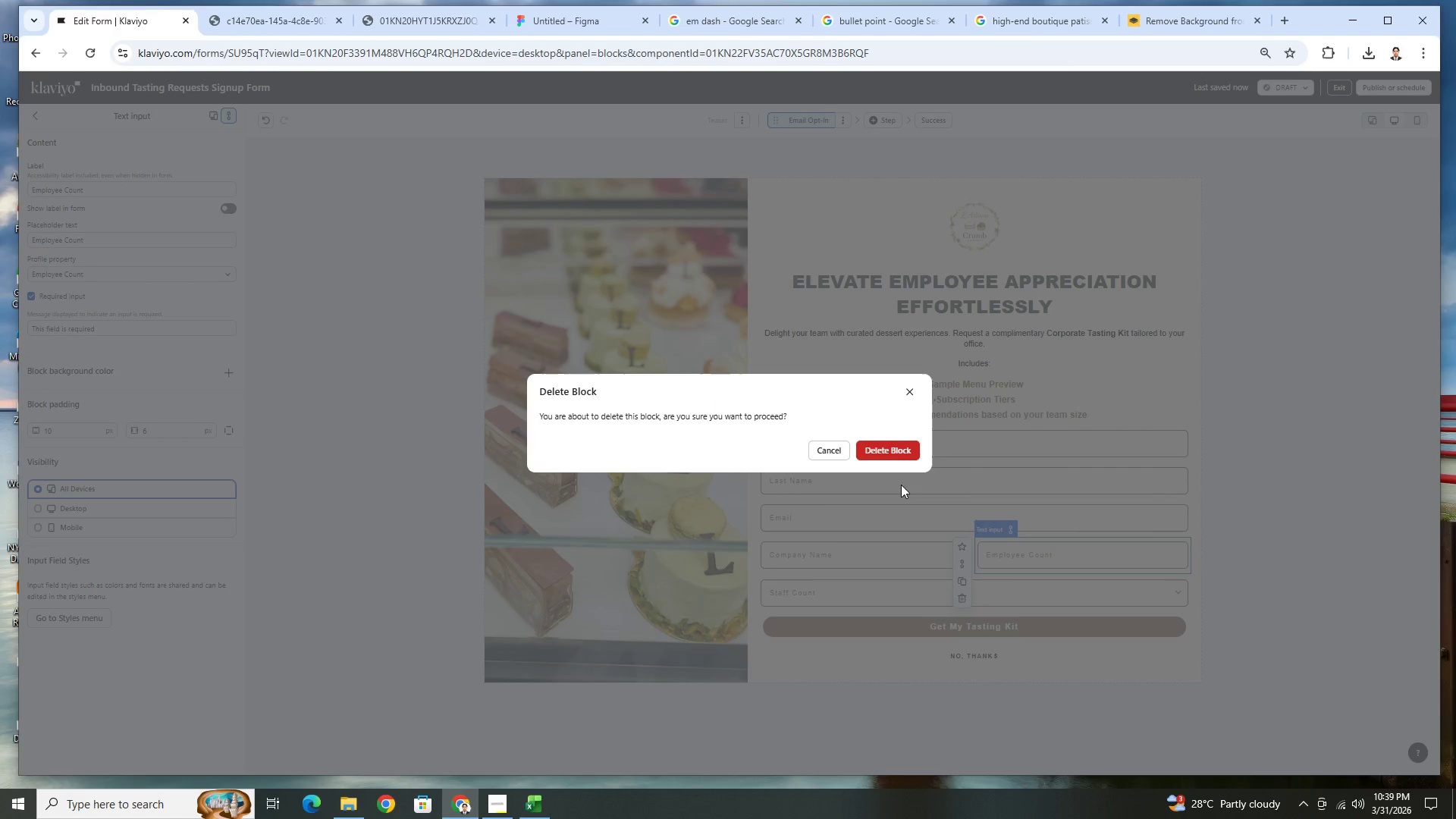 
left_click([895, 451])
 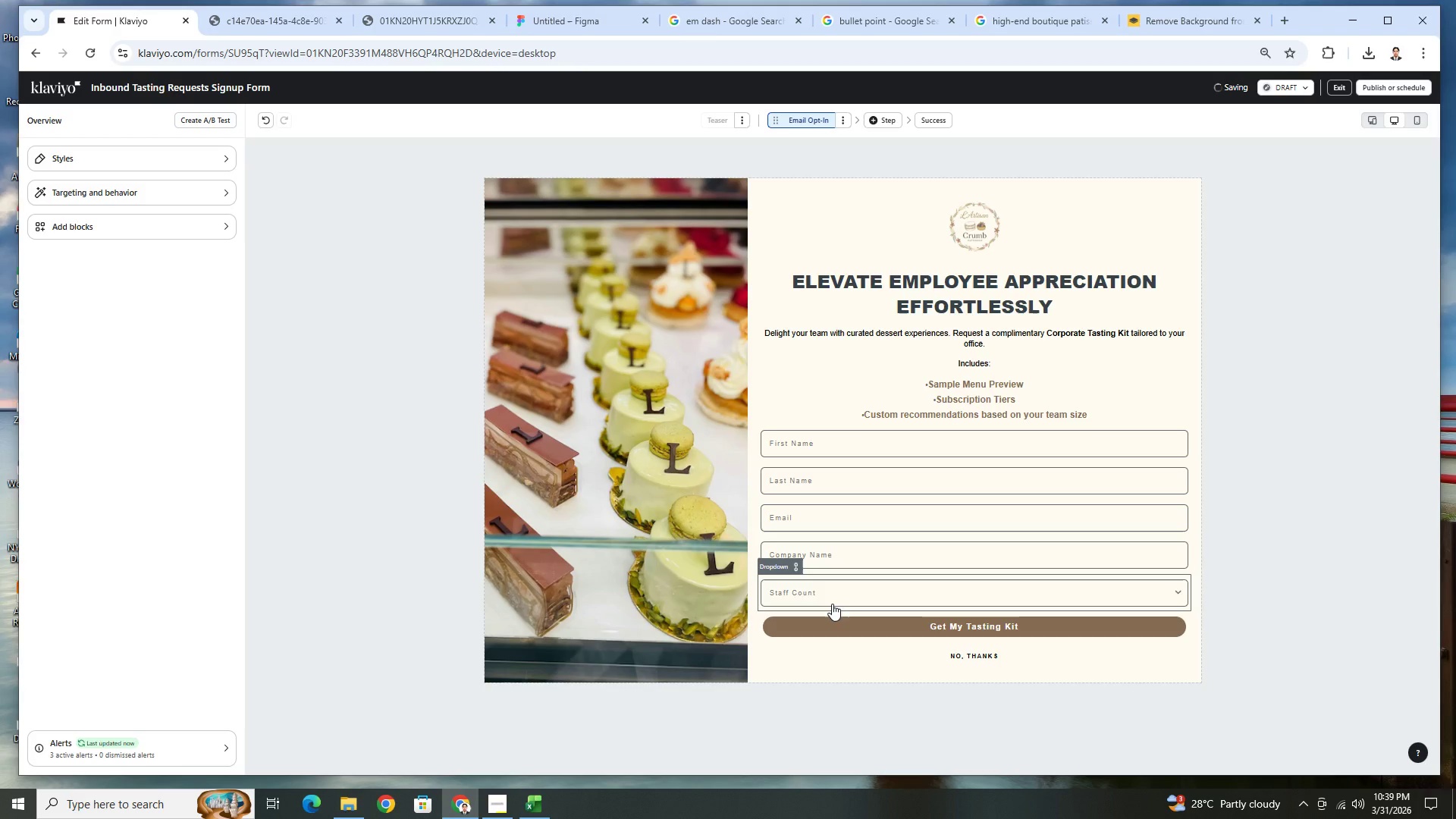 
left_click_drag(start_coordinate=[821, 587], to_coordinate=[1159, 550])
 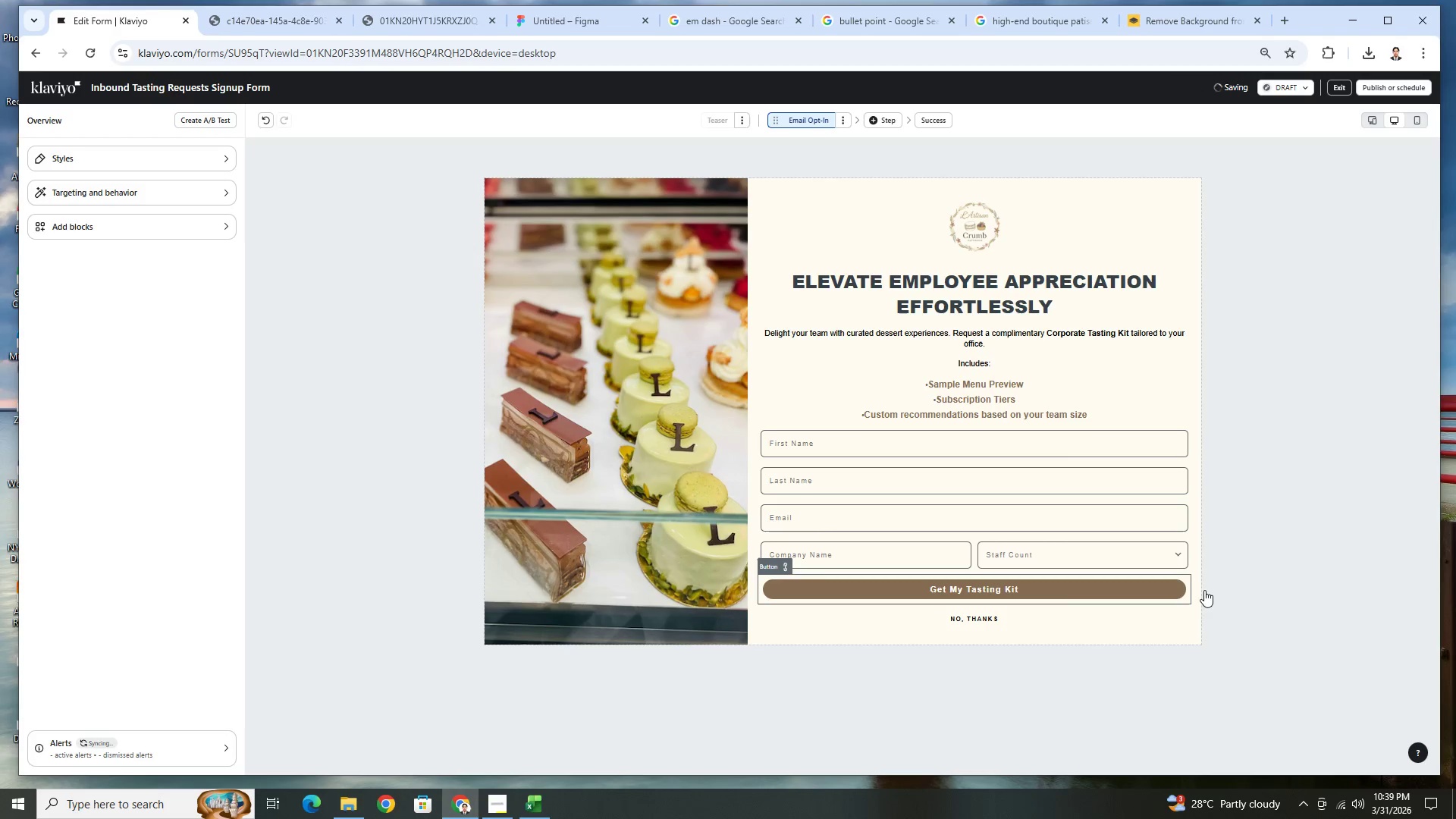 
left_click([1176, 551])
 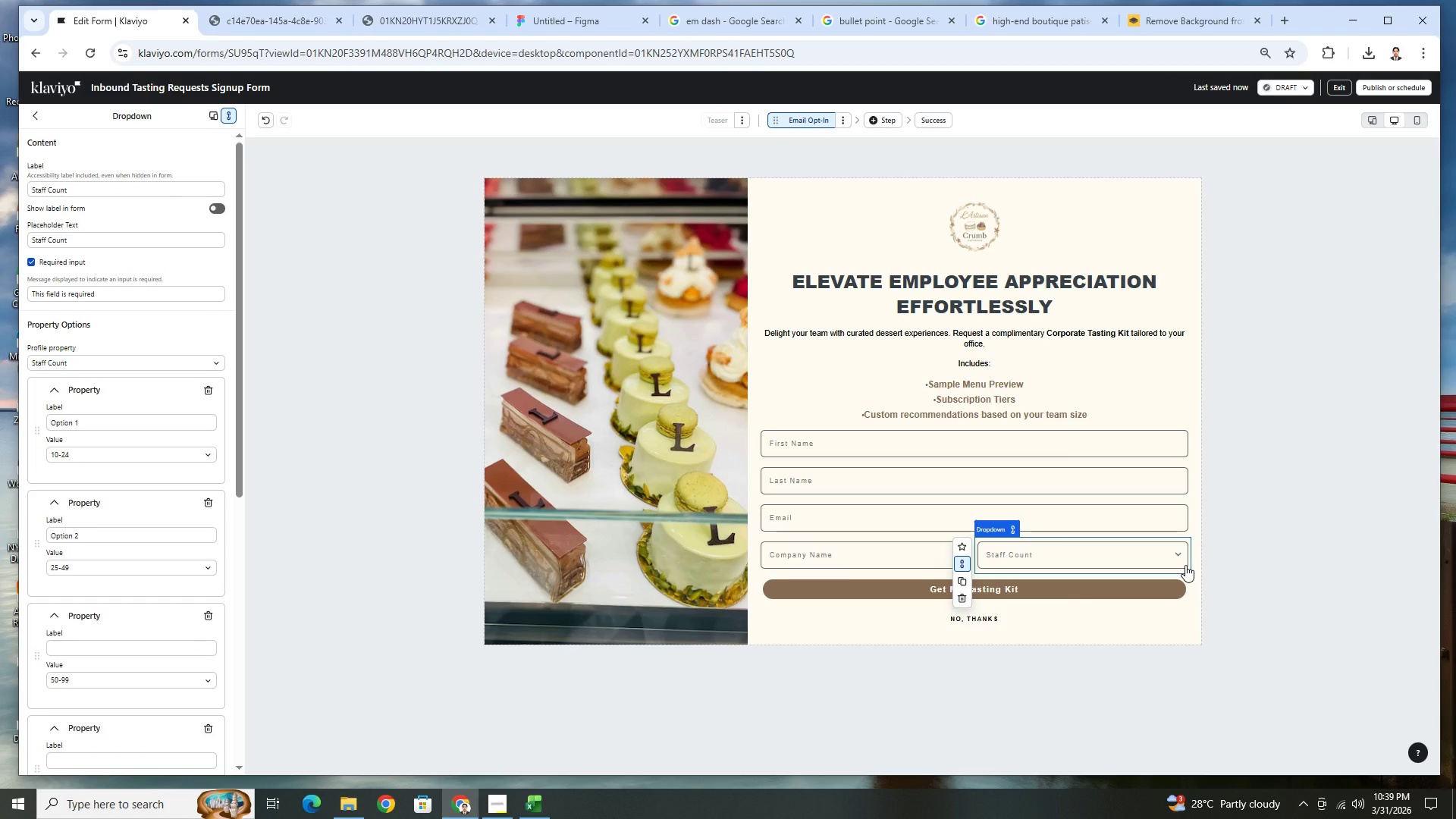 
wait(7.72)
 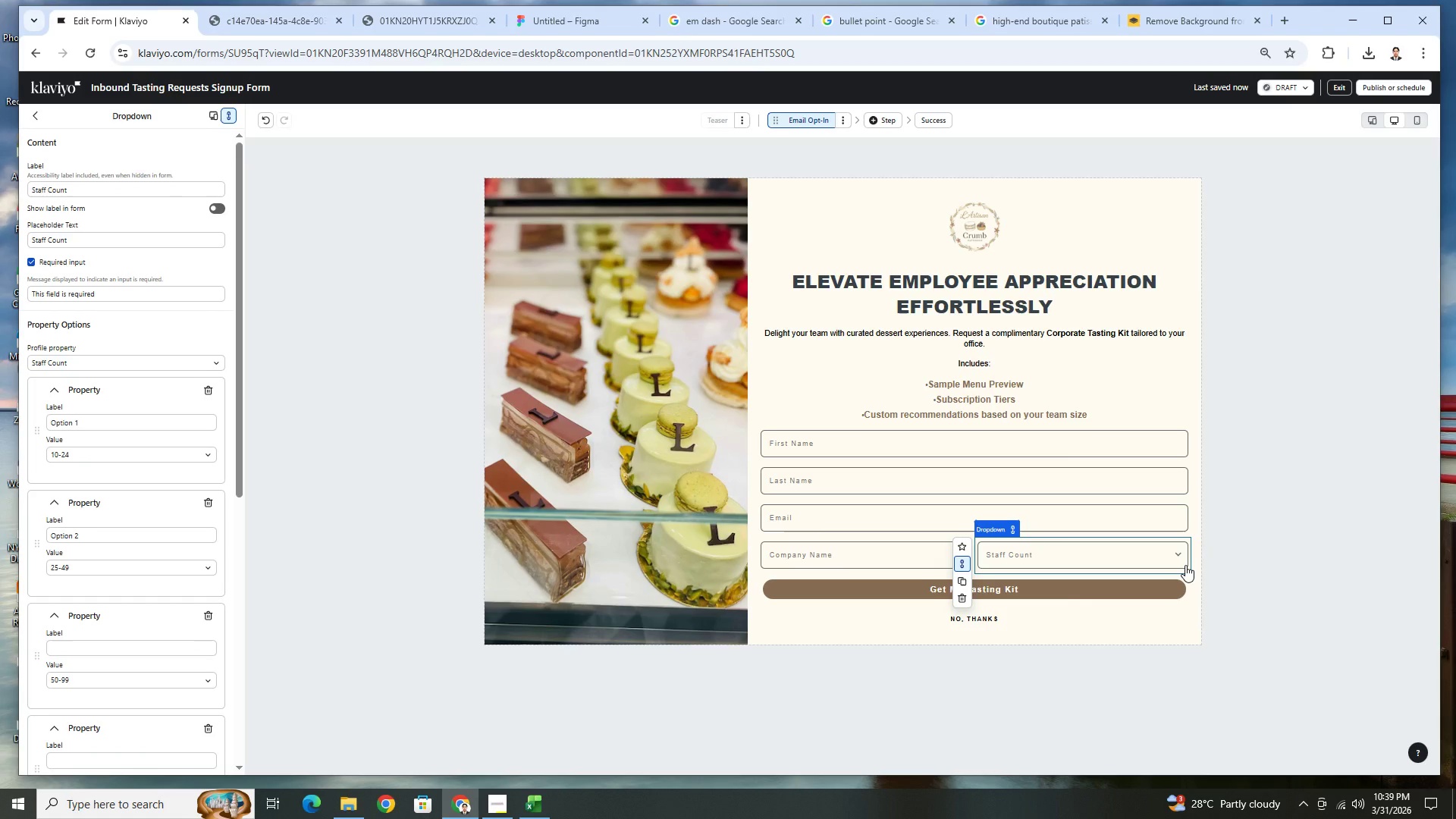 
double_click([152, 422])
 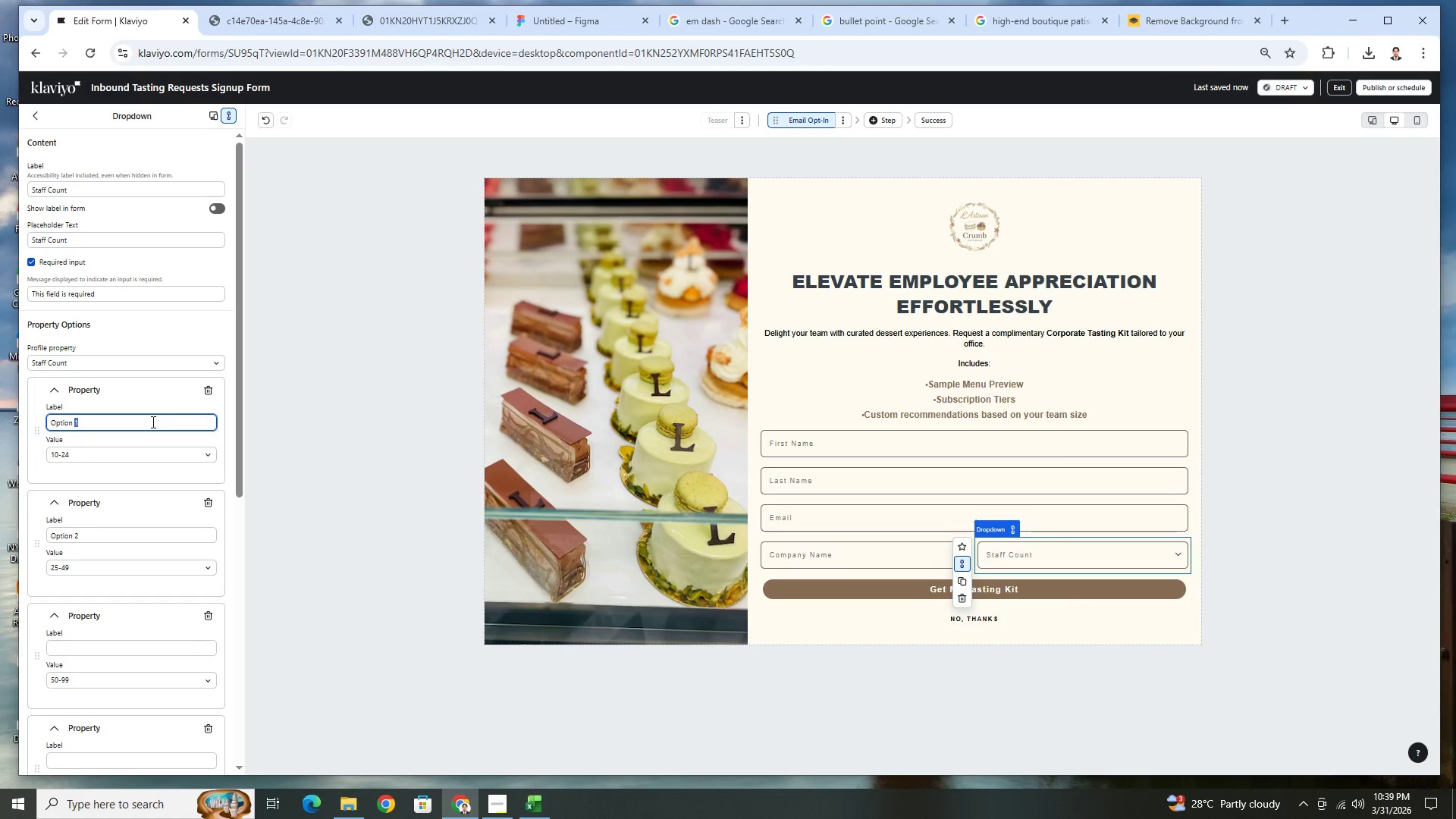 
triple_click([152, 422])
 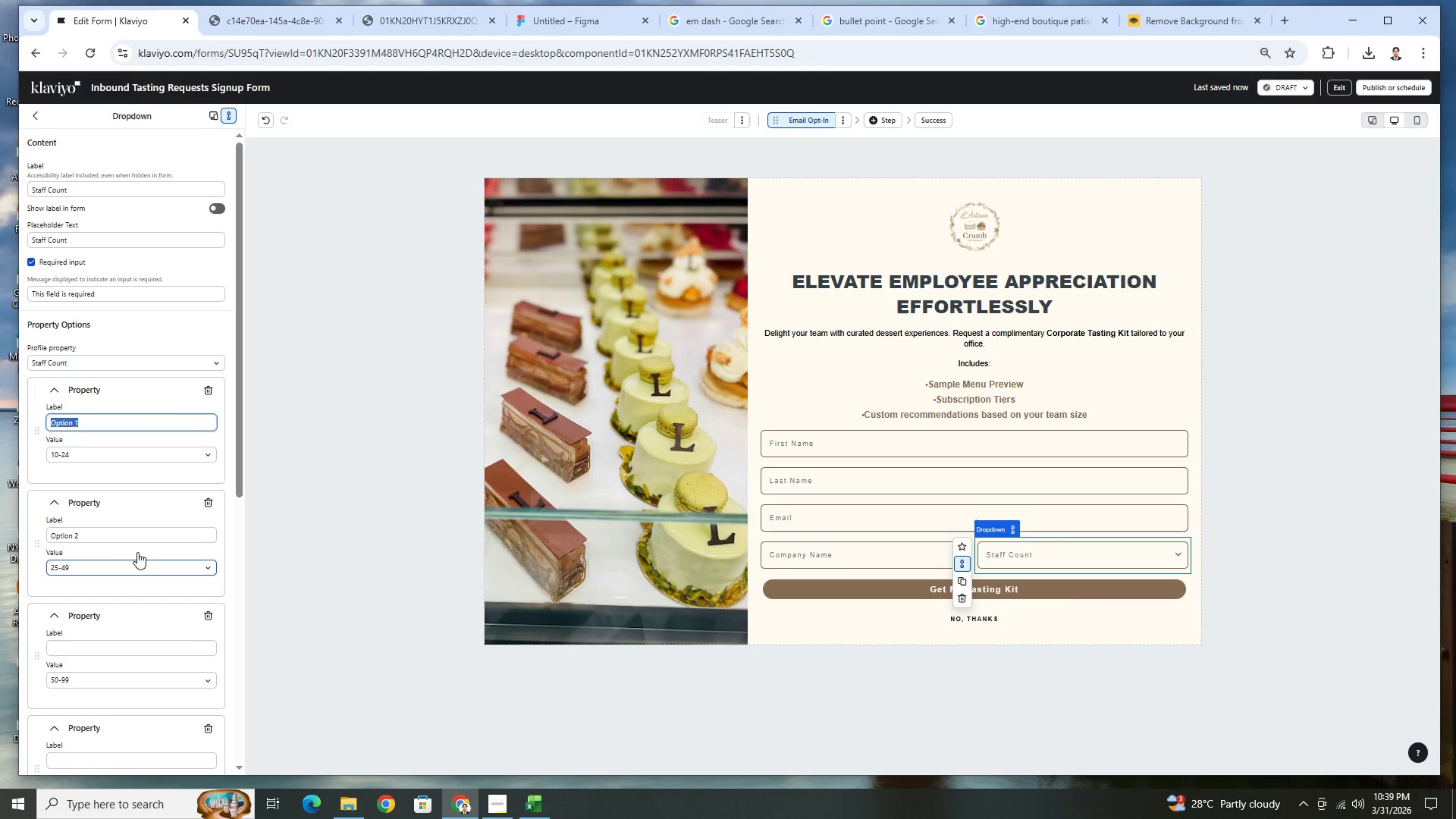 
key(Backspace)
 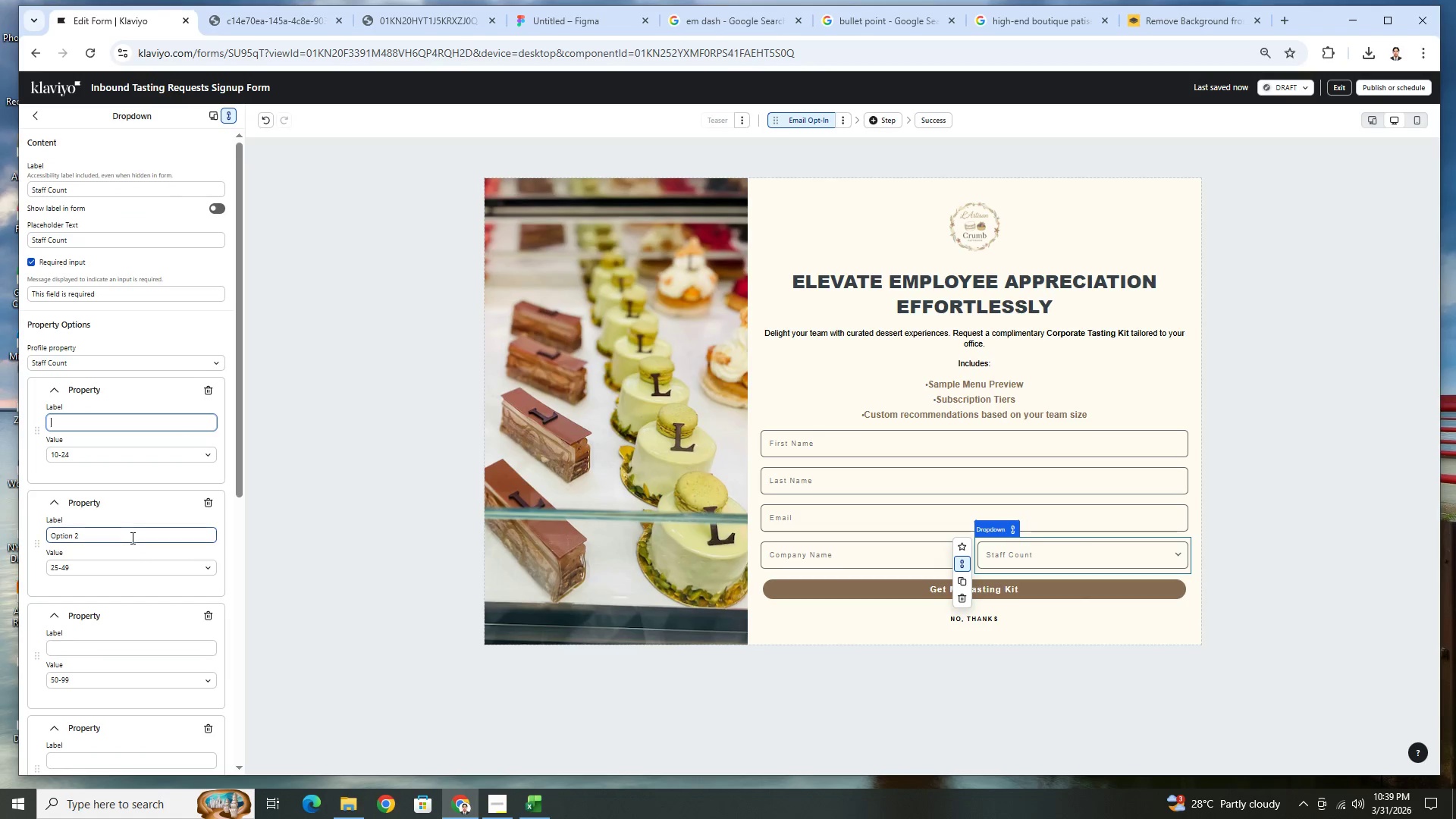 
double_click([131, 538])
 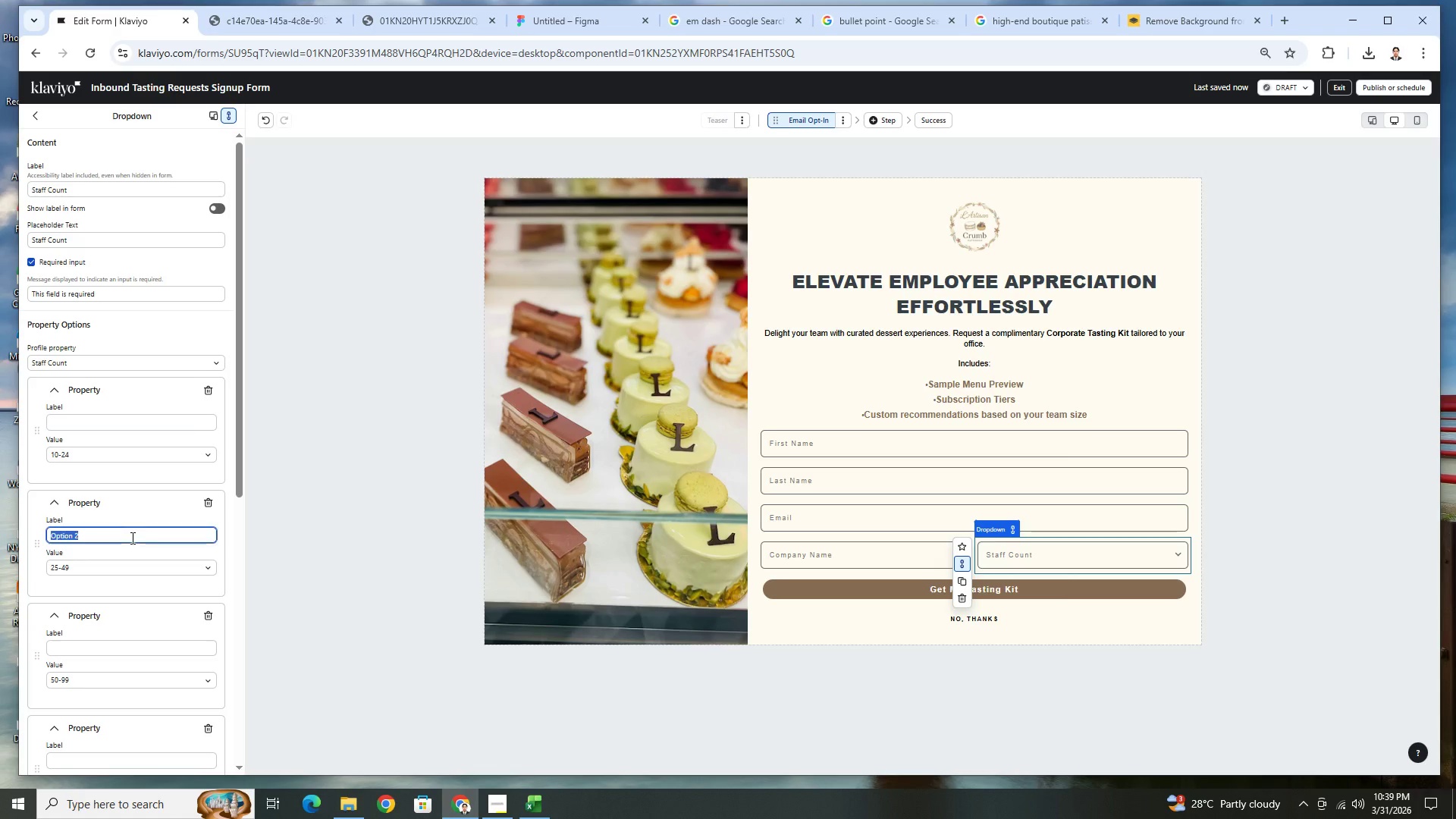 
triple_click([131, 538])
 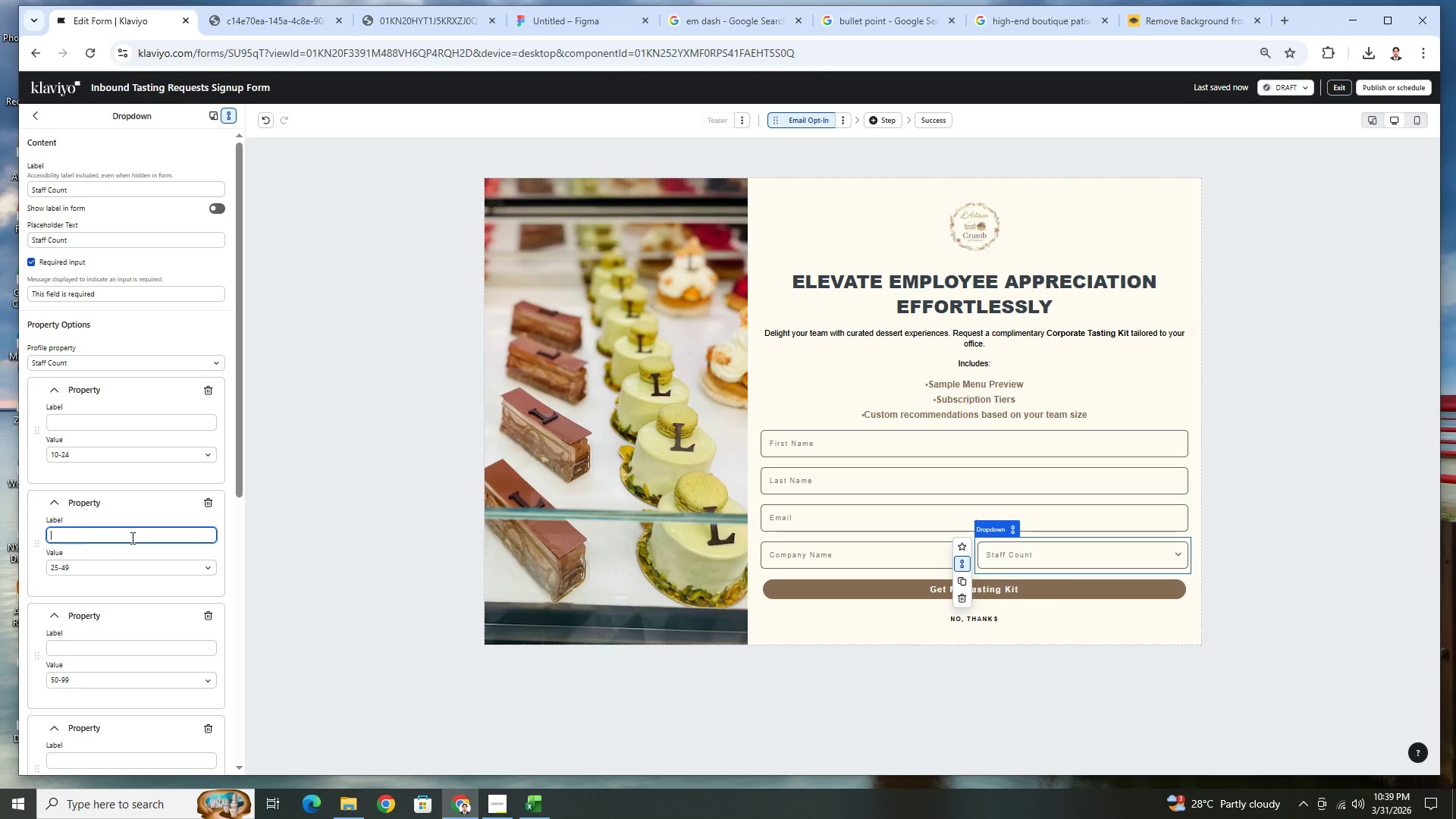 
key(Backspace)
 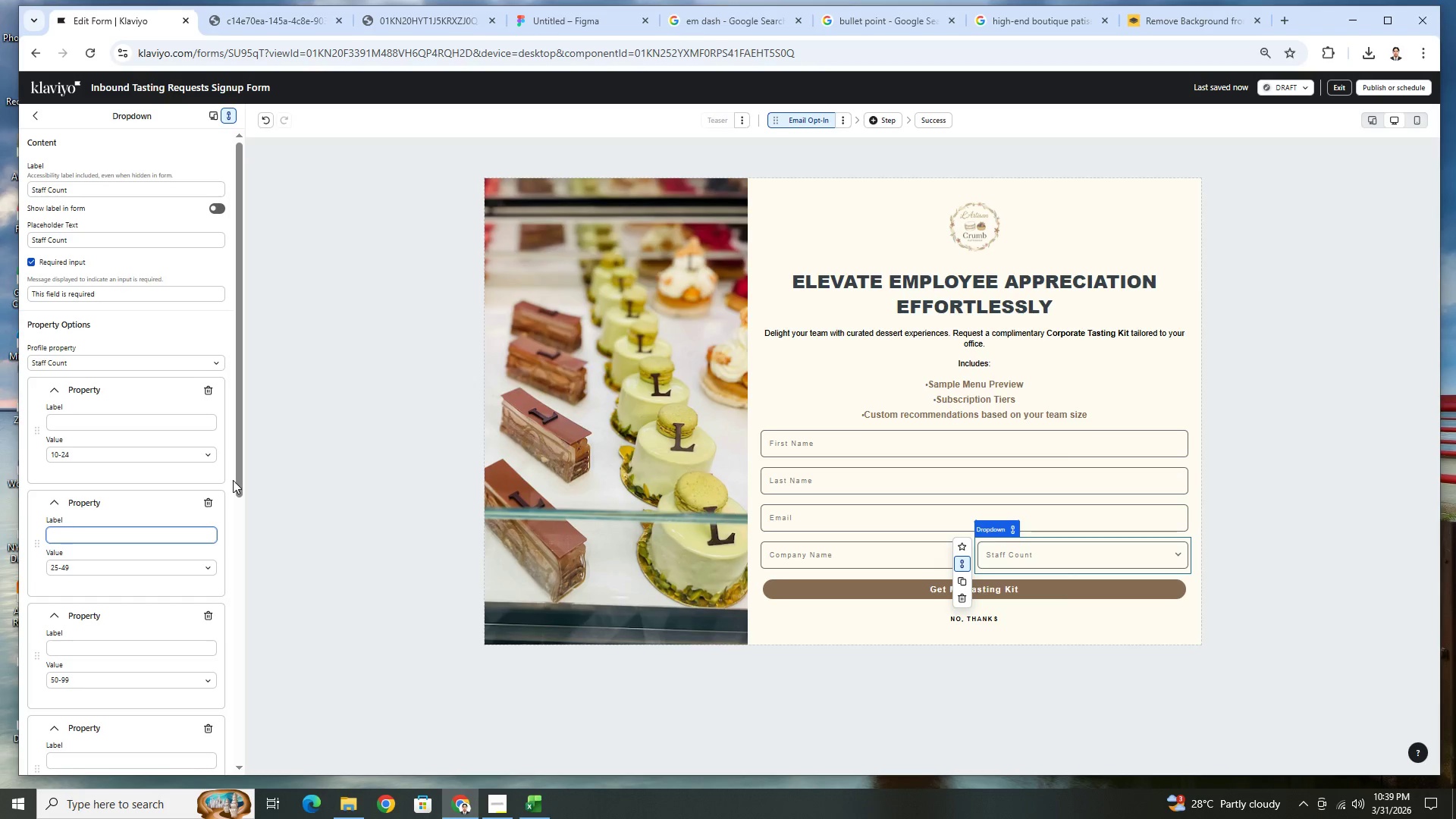 
left_click([233, 480])